 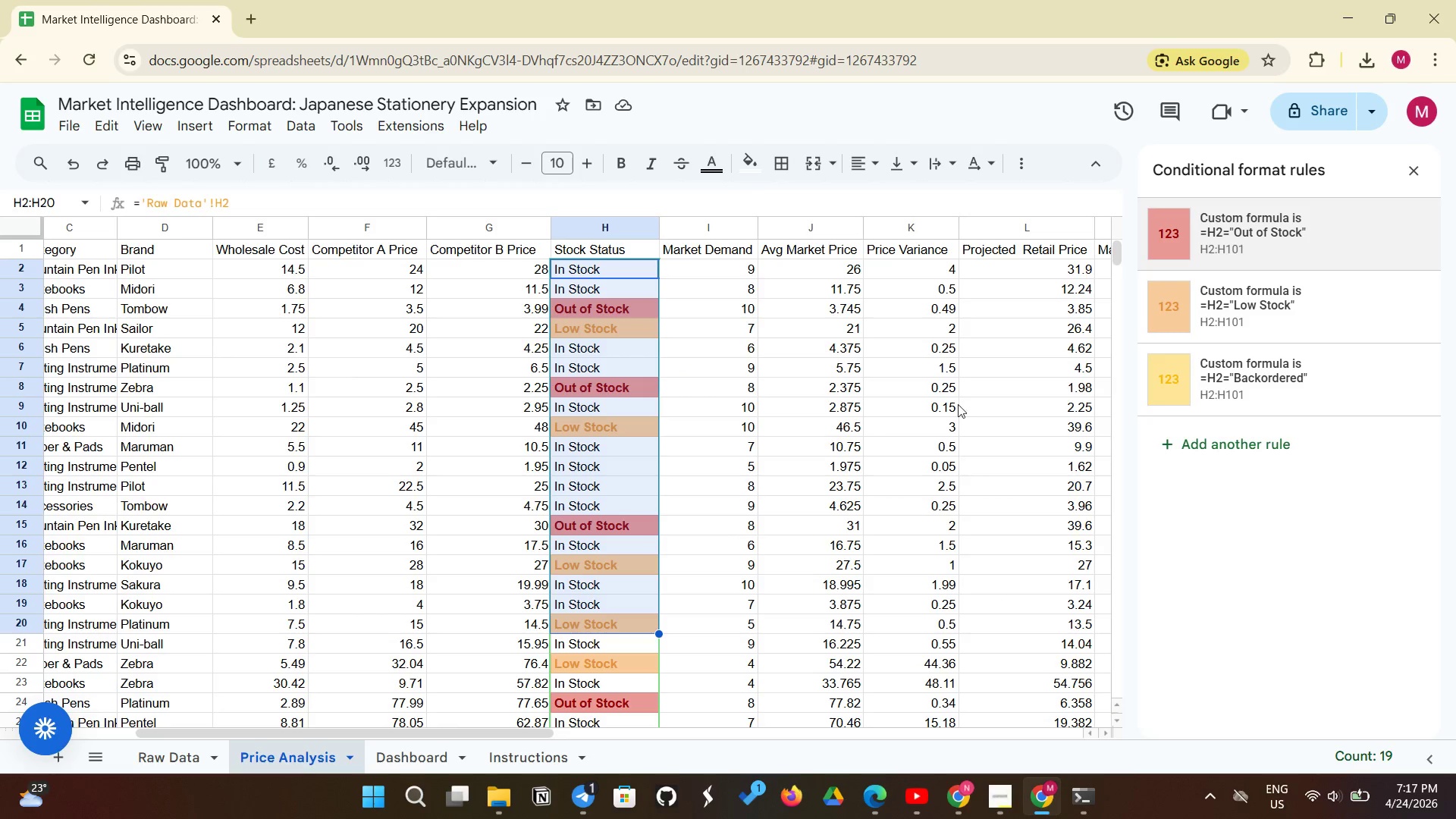 
left_click_drag(start_coordinate=[902, 270], to_coordinate=[947, 588])
 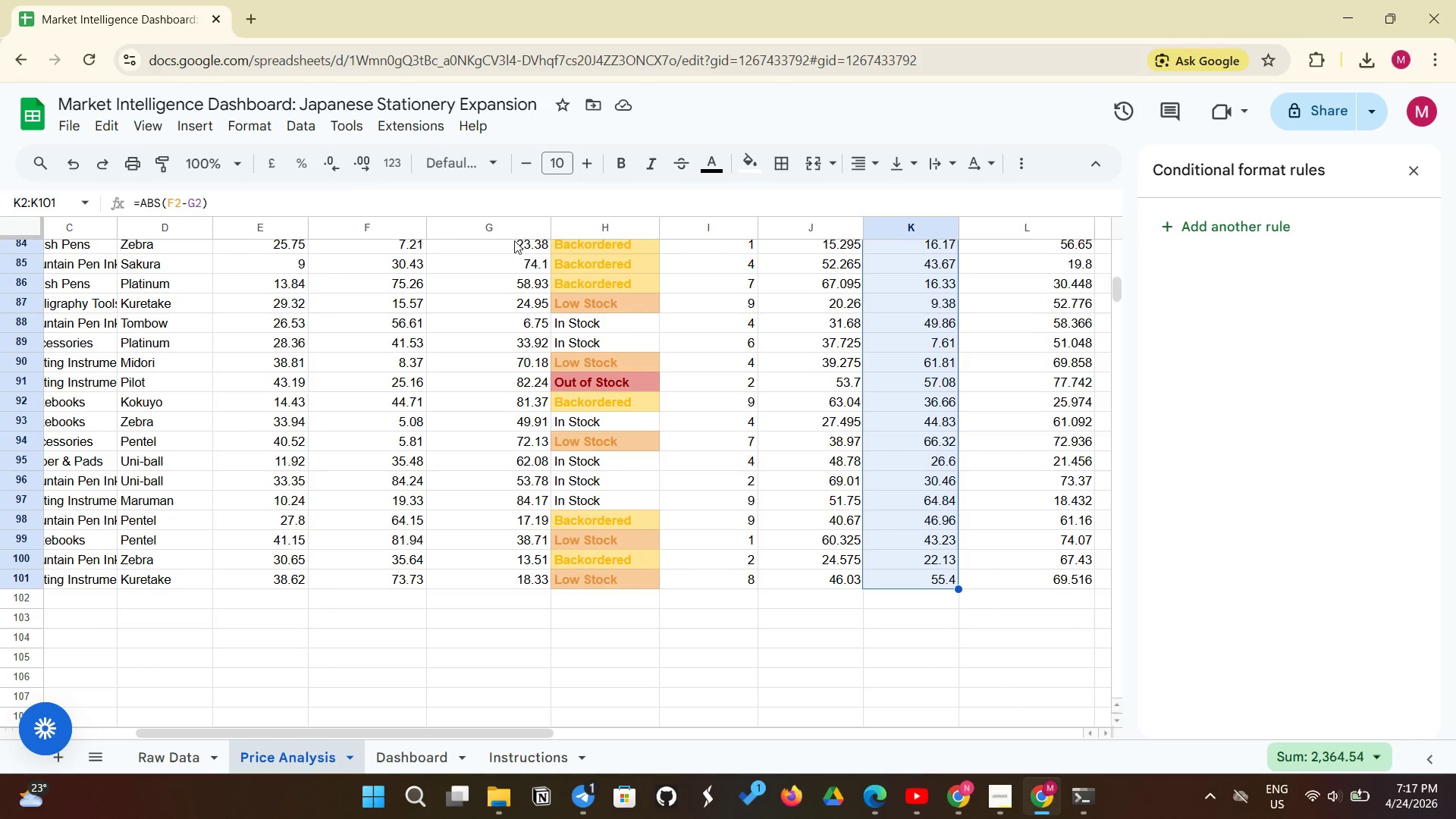 
key(VolumeDown)
 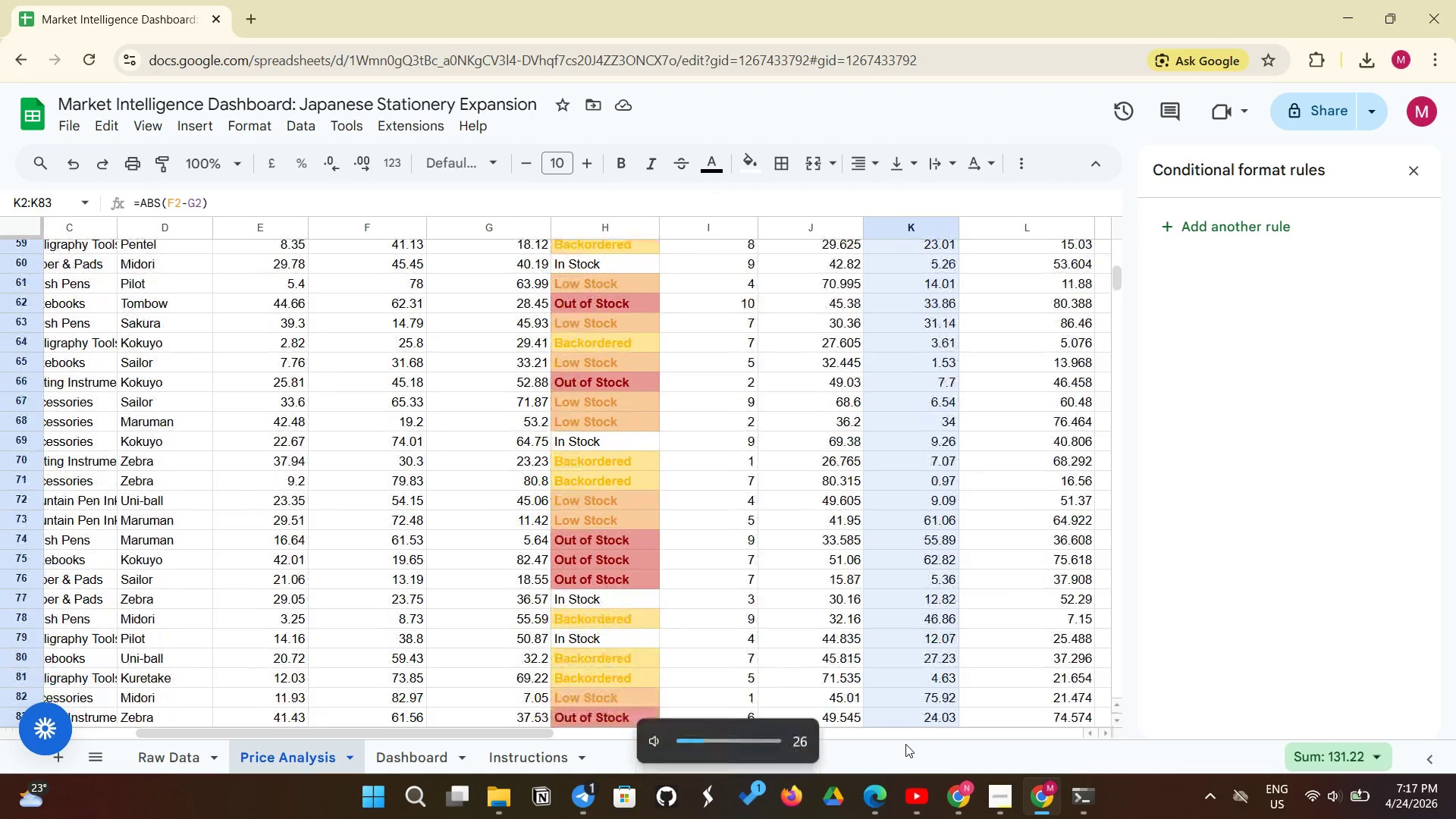 
key(VolumeDown)
 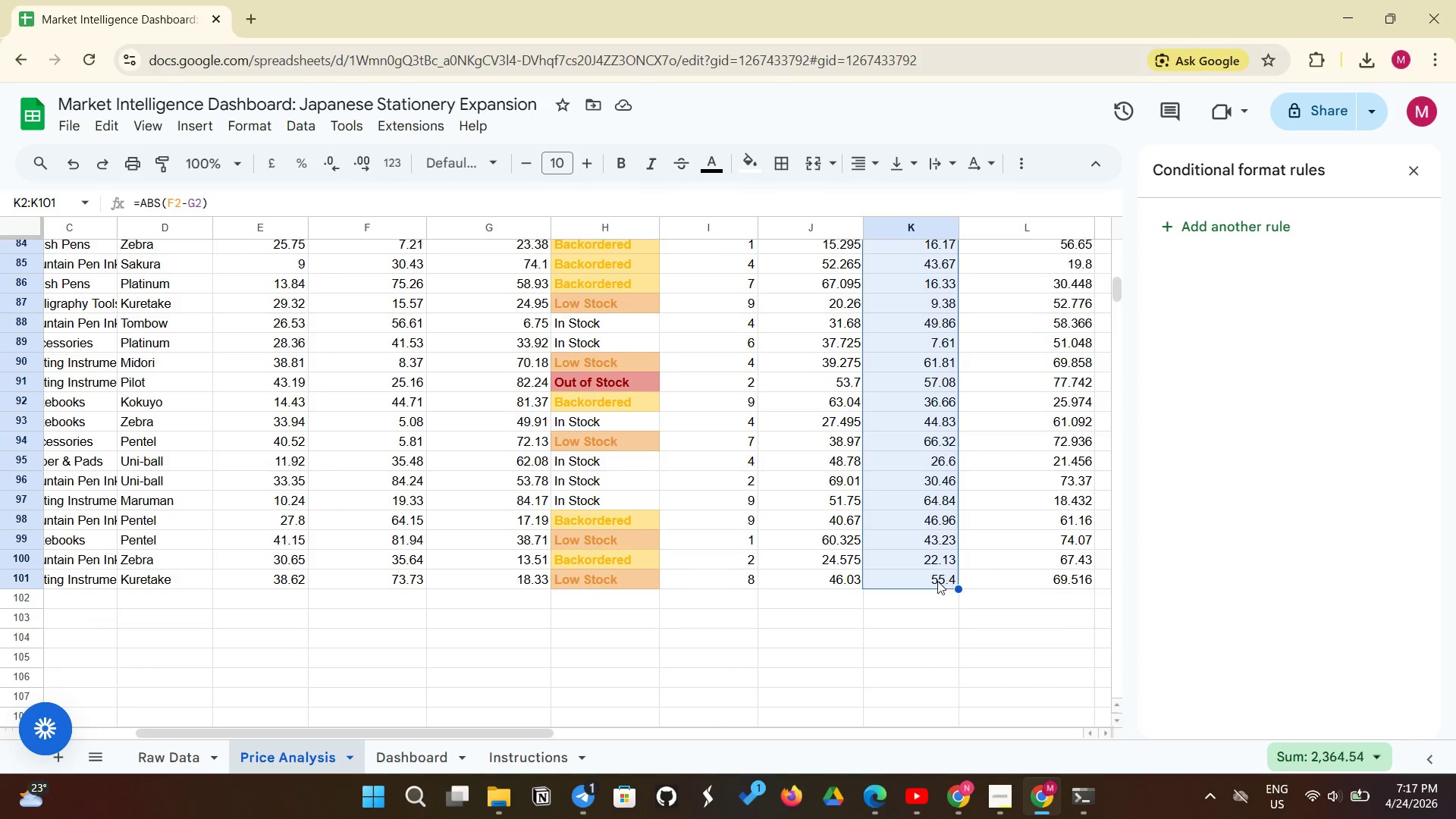 
left_click([264, 131])
 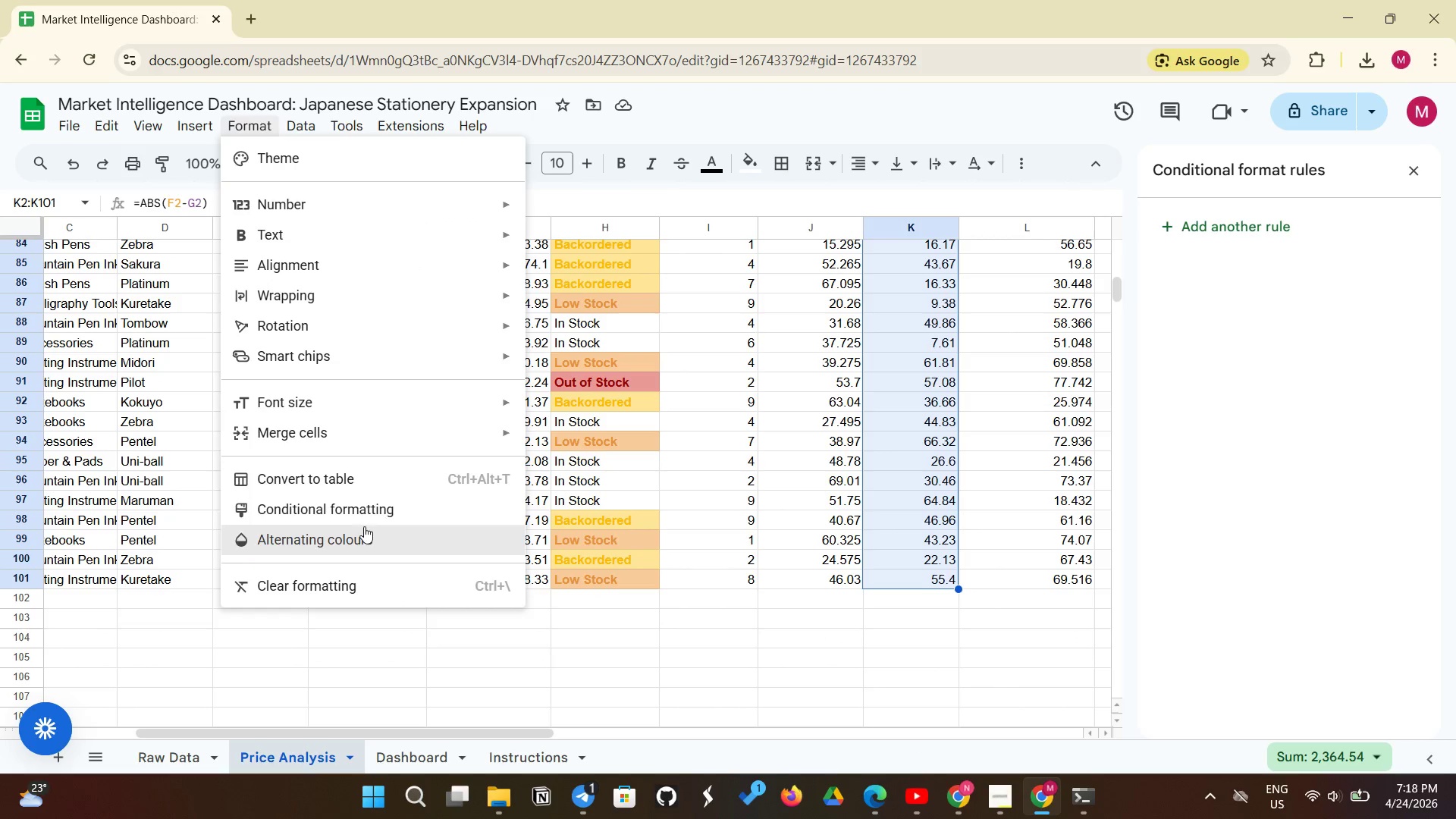 
left_click([388, 510])
 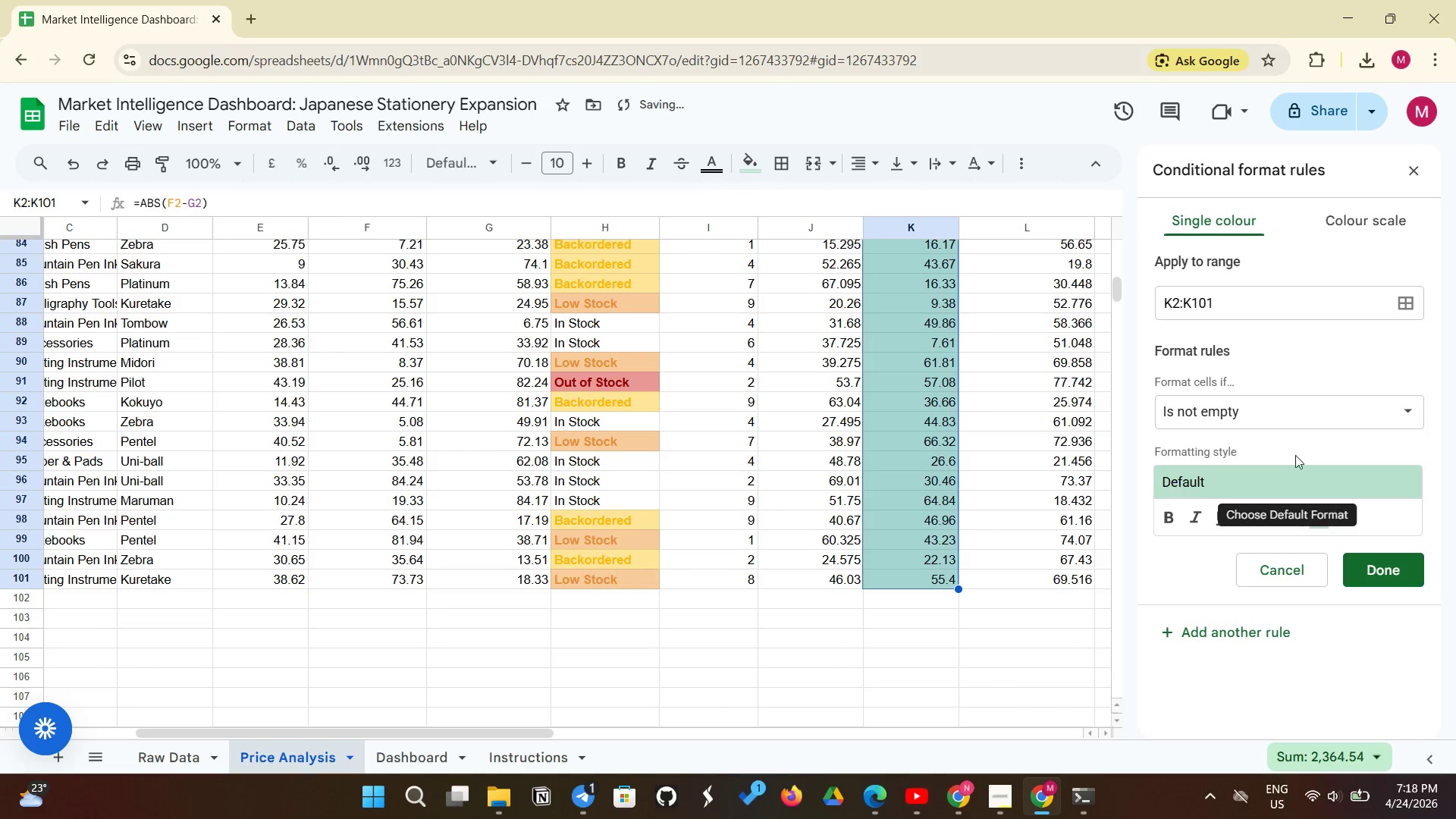 
left_click([1279, 419])
 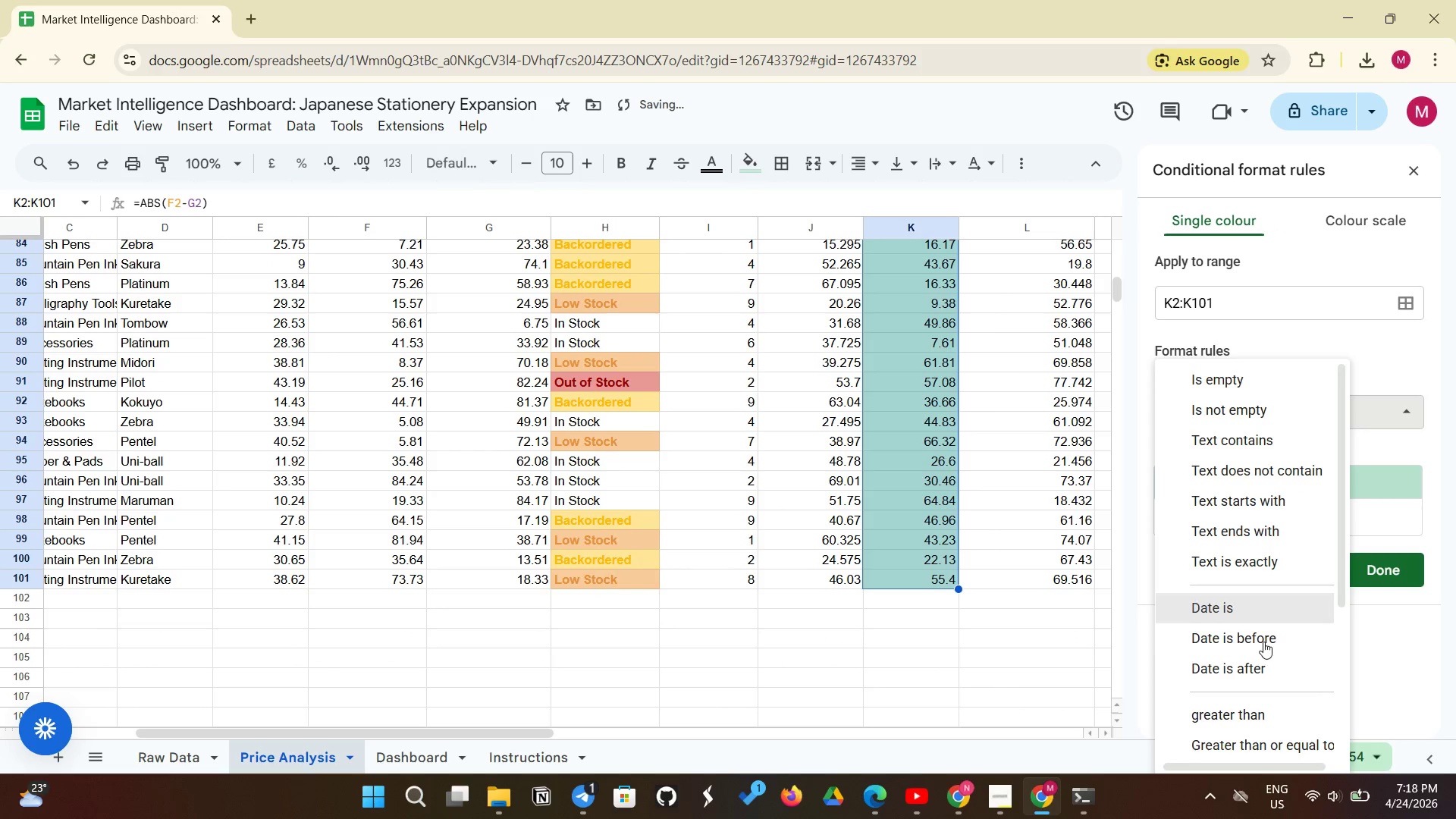 
scroll: coordinate [1269, 638], scroll_direction: down, amount: 7.0
 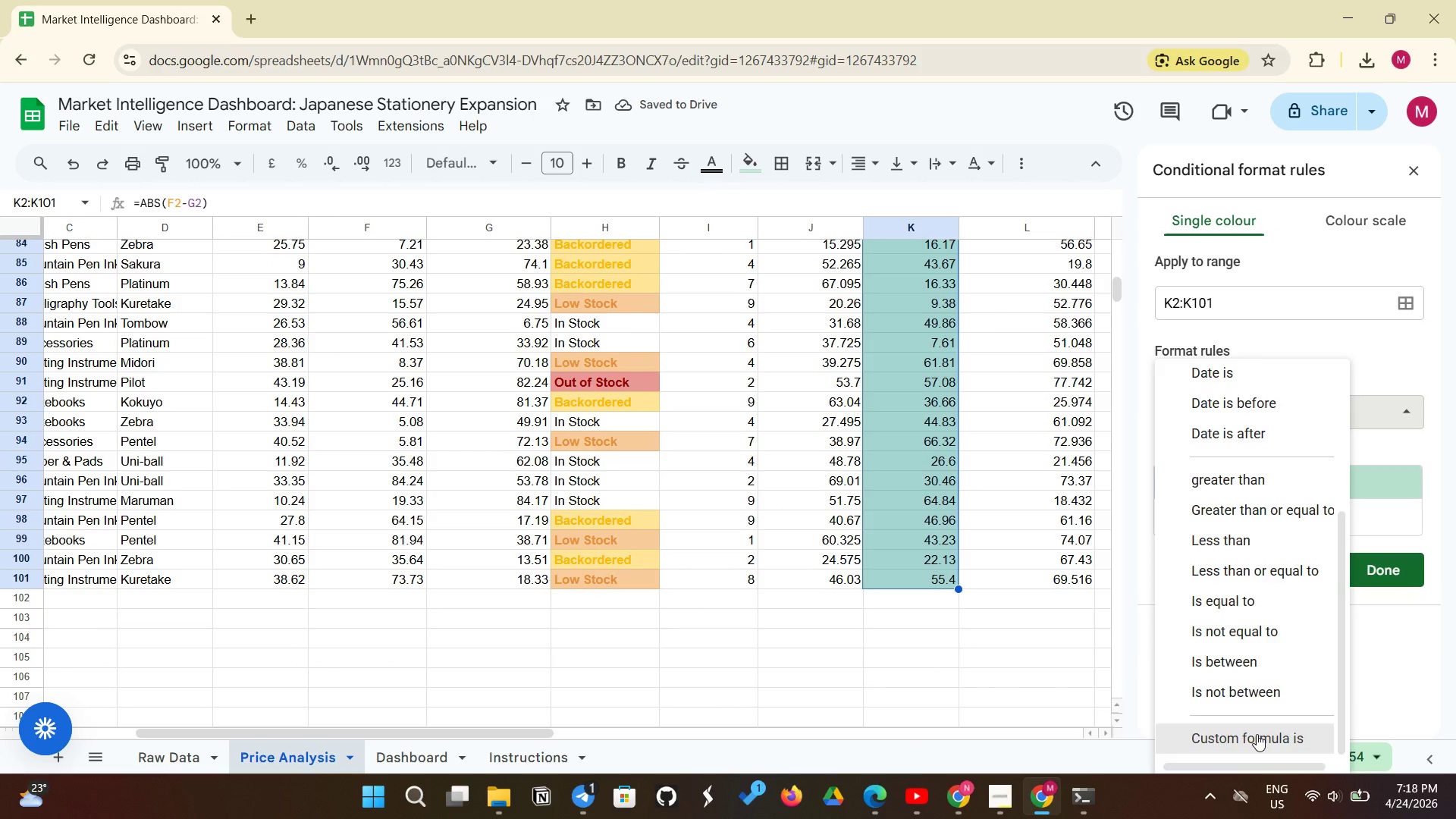 
left_click([1257, 734])
 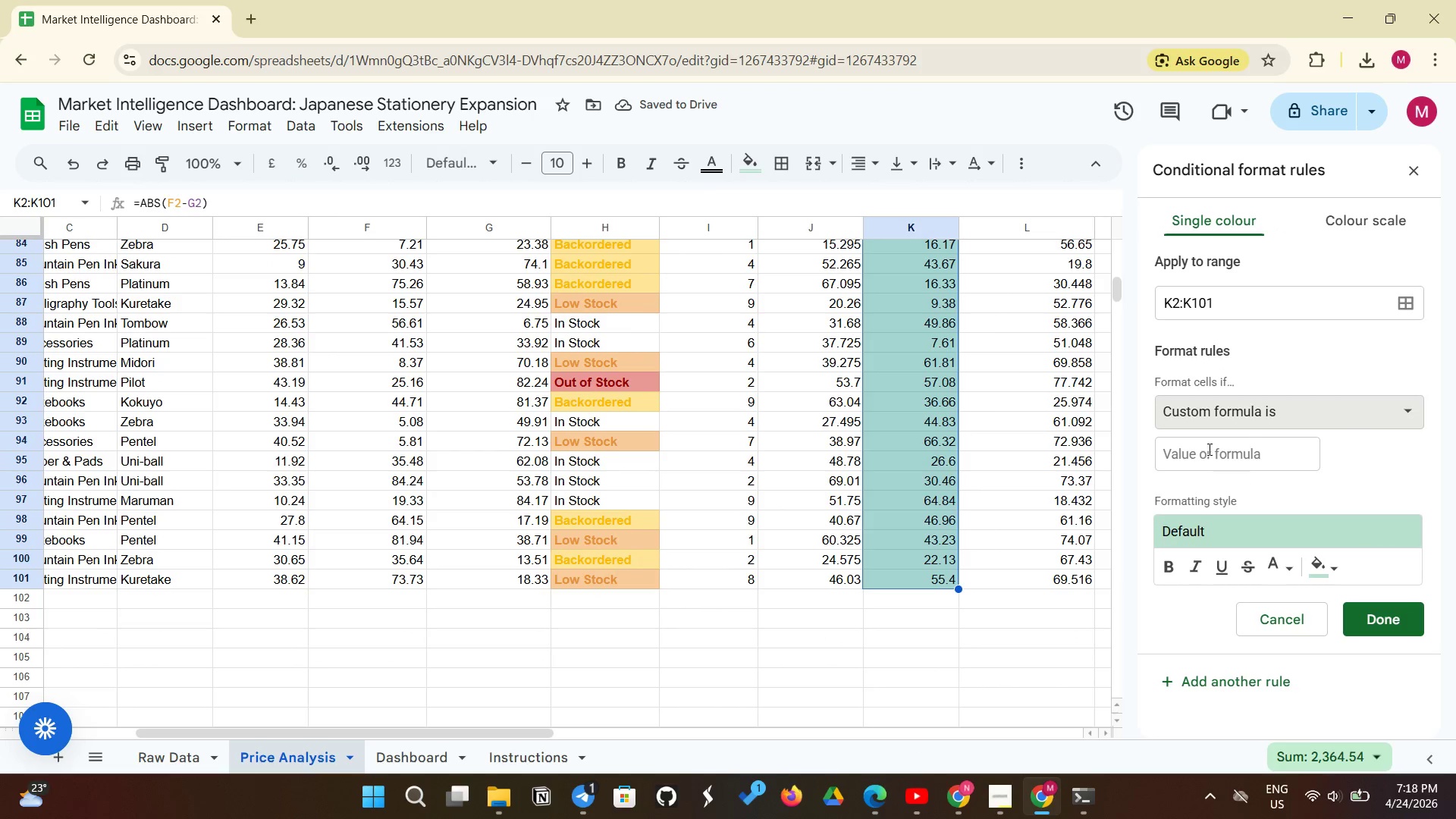 
left_click([1208, 447])
 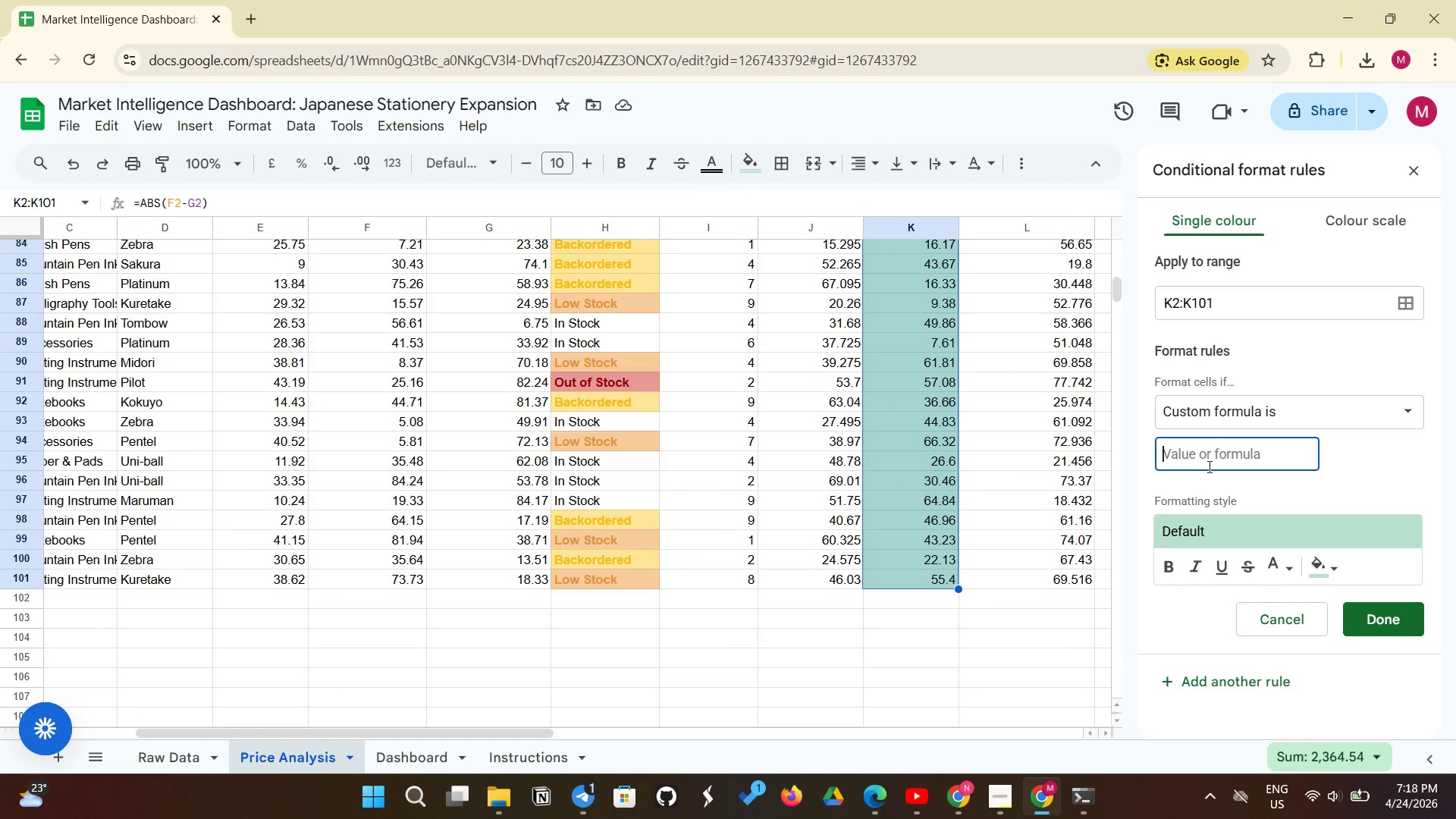 
wait(26.62)
 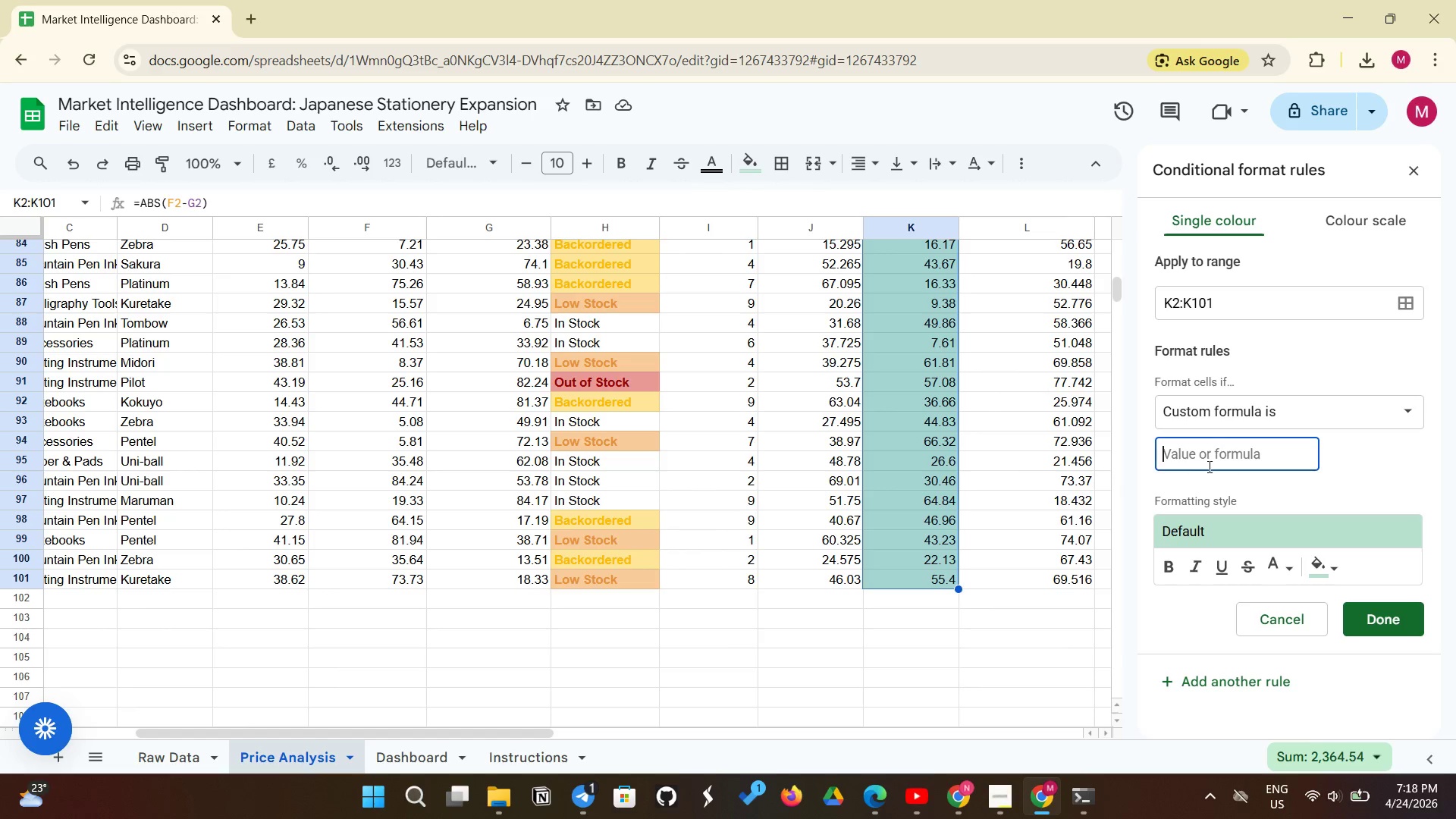 
type(=K2 > (J2)
 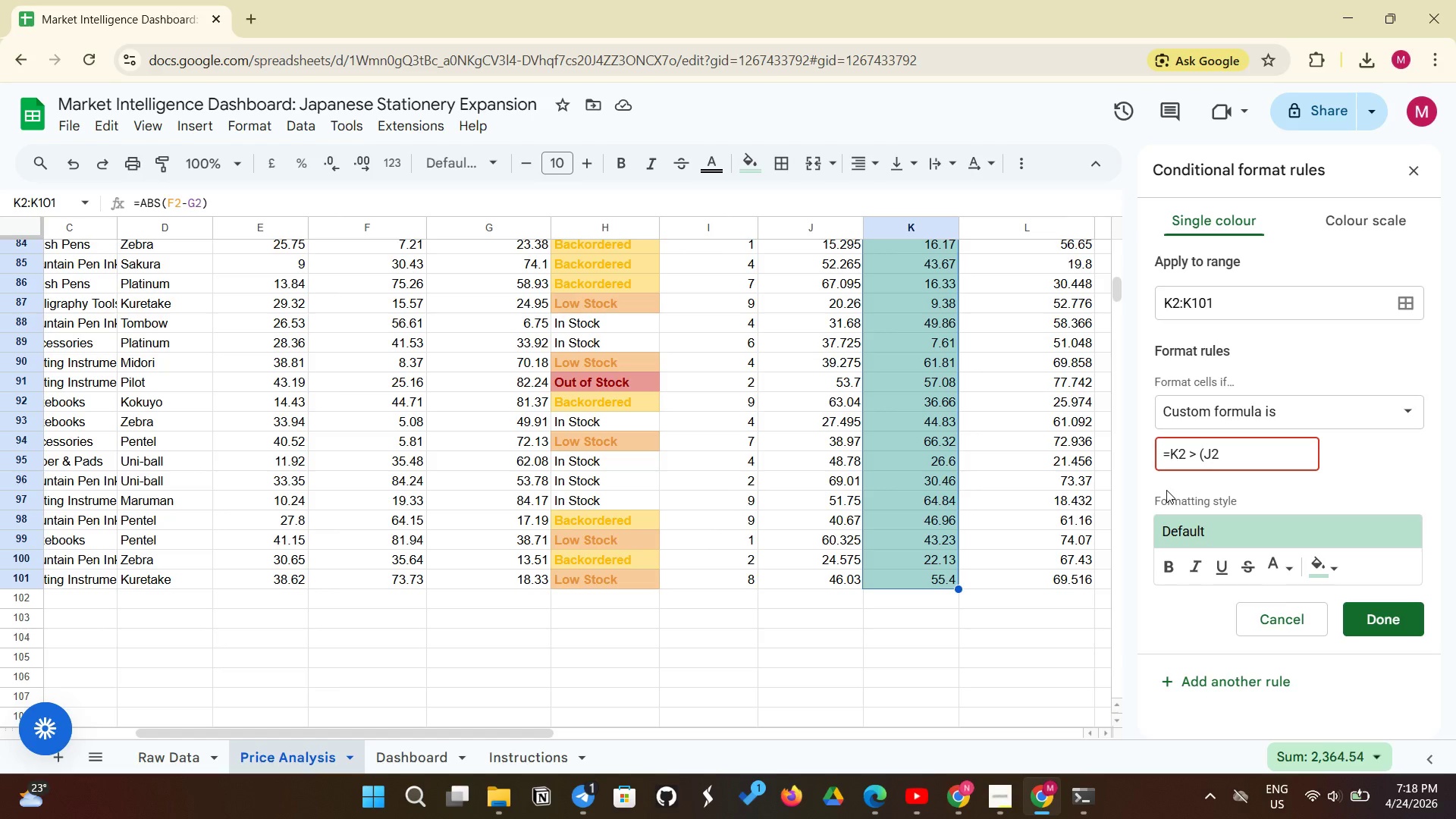 
type(*0.2))
 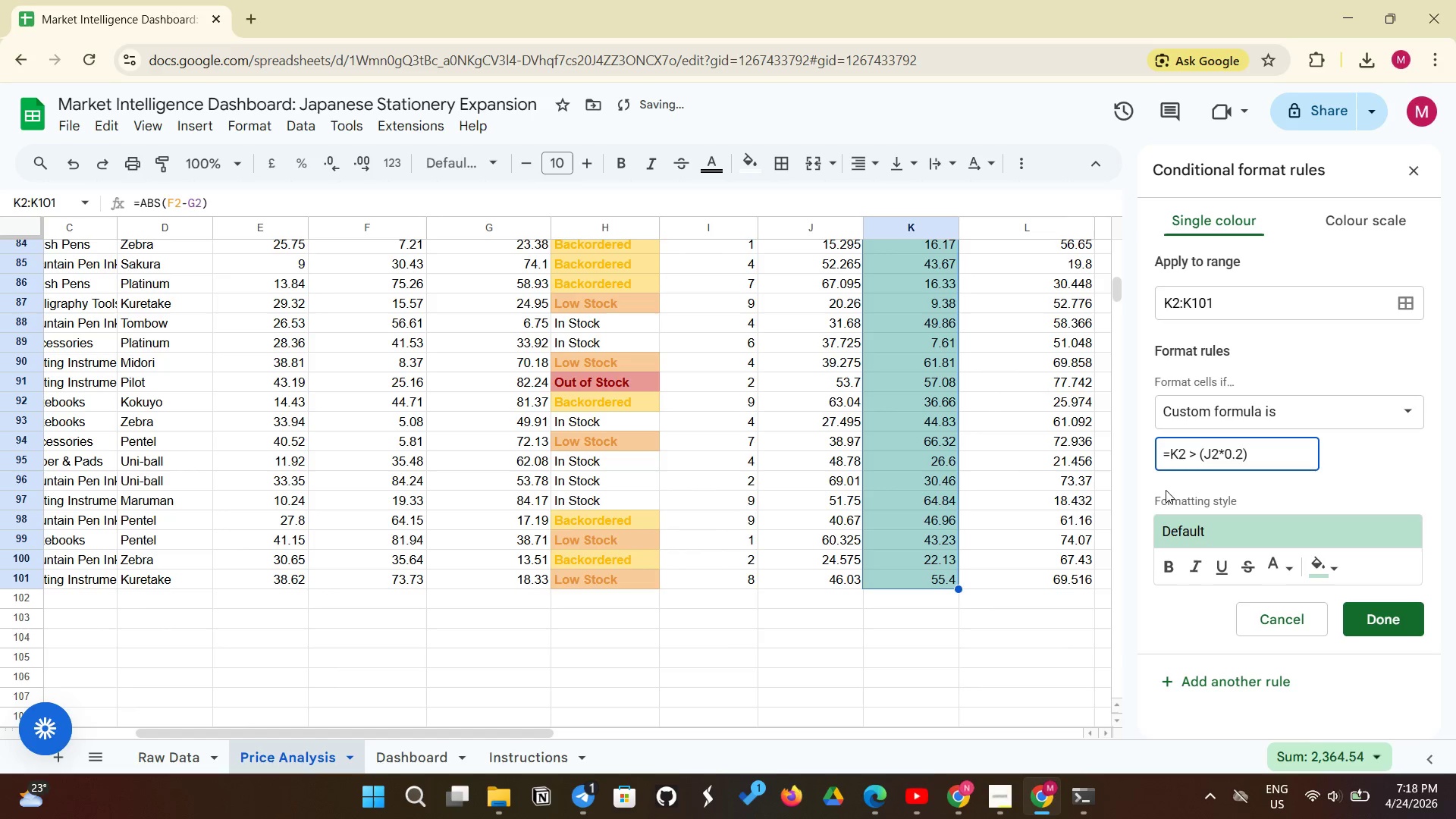 
wait(20.16)
 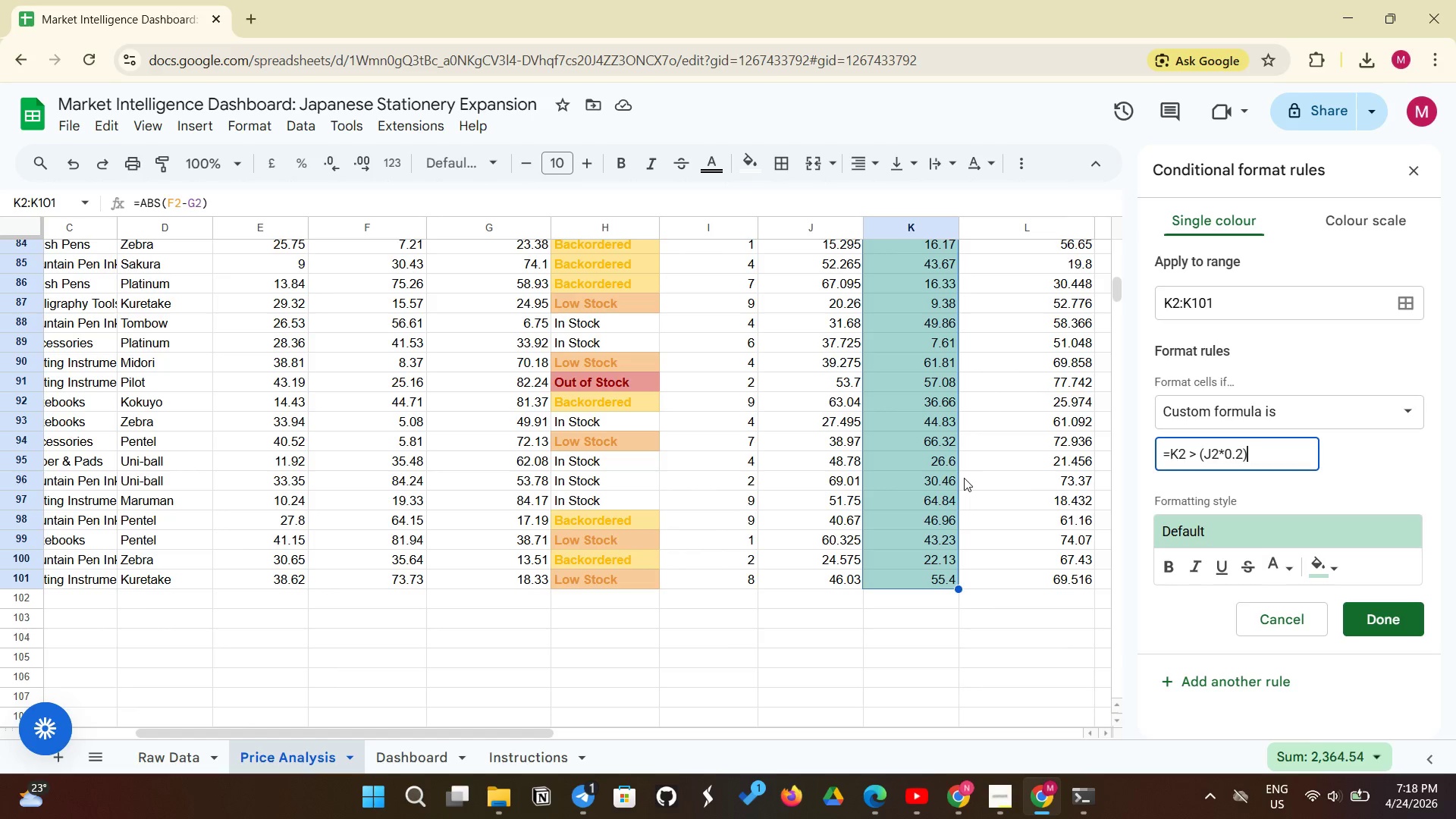 
scroll: coordinate [934, 505], scroll_direction: up, amount: 1.0
 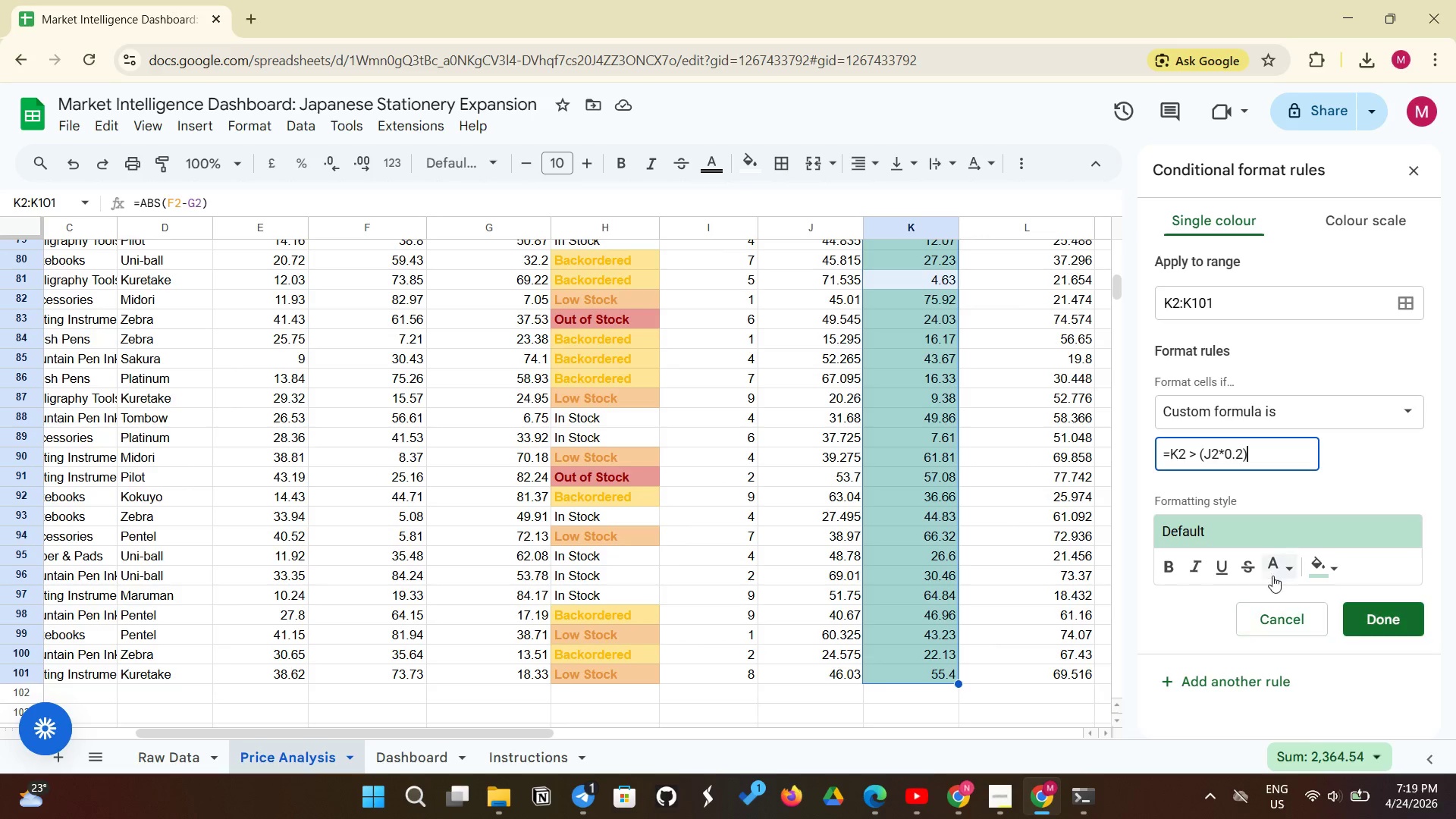 
left_click([1322, 563])
 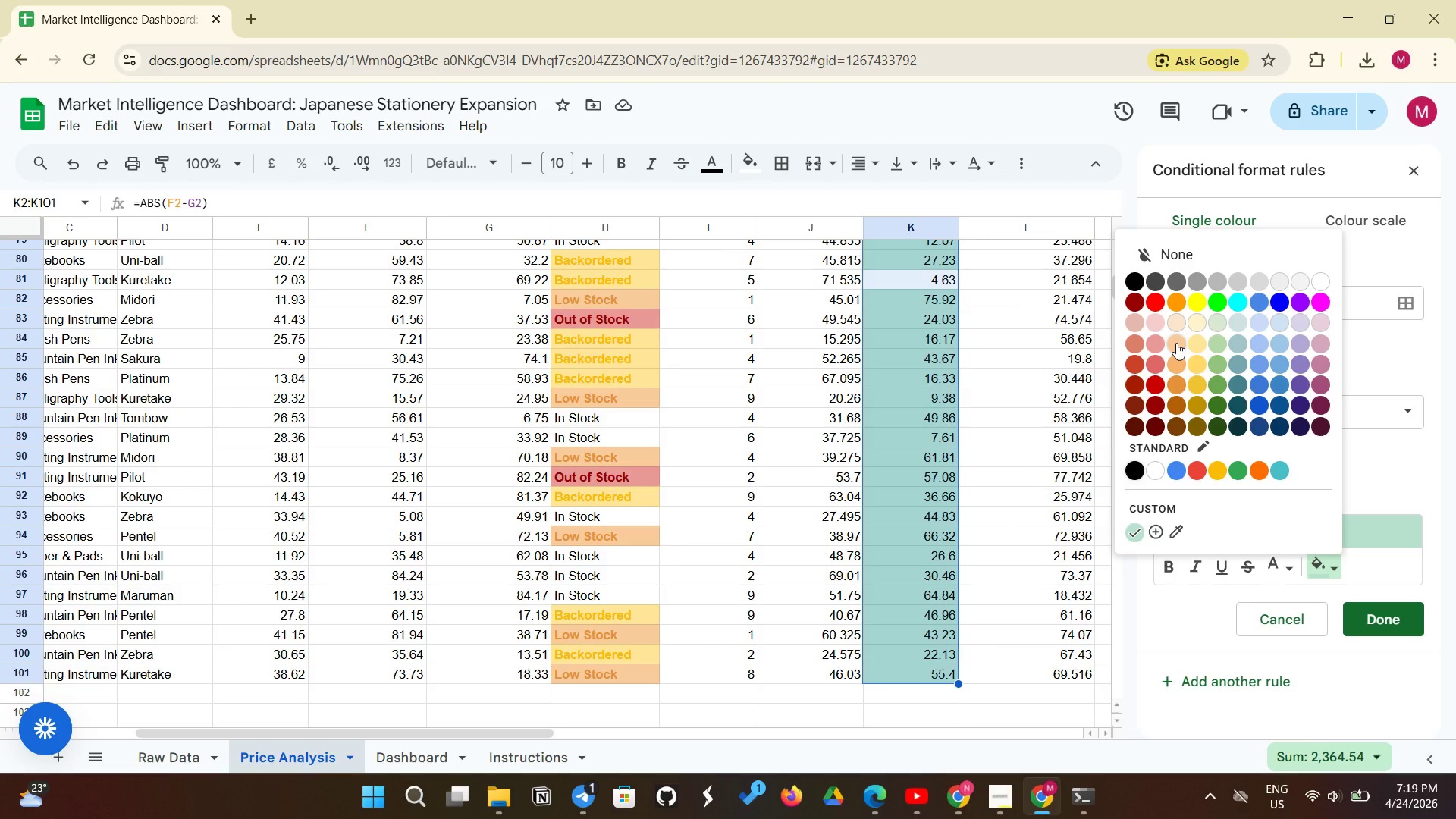 
left_click([1176, 343])
 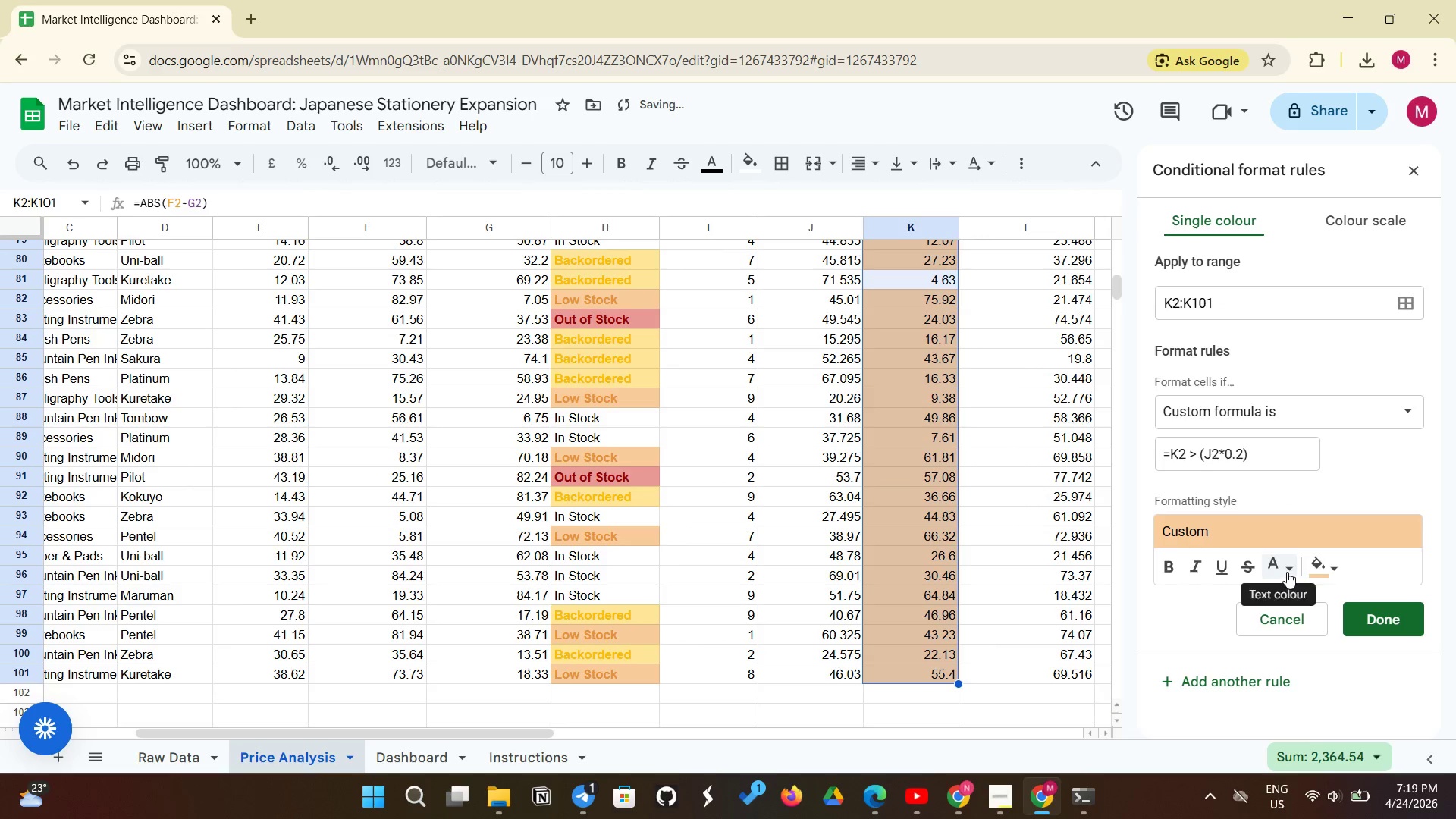 
left_click([1287, 572])
 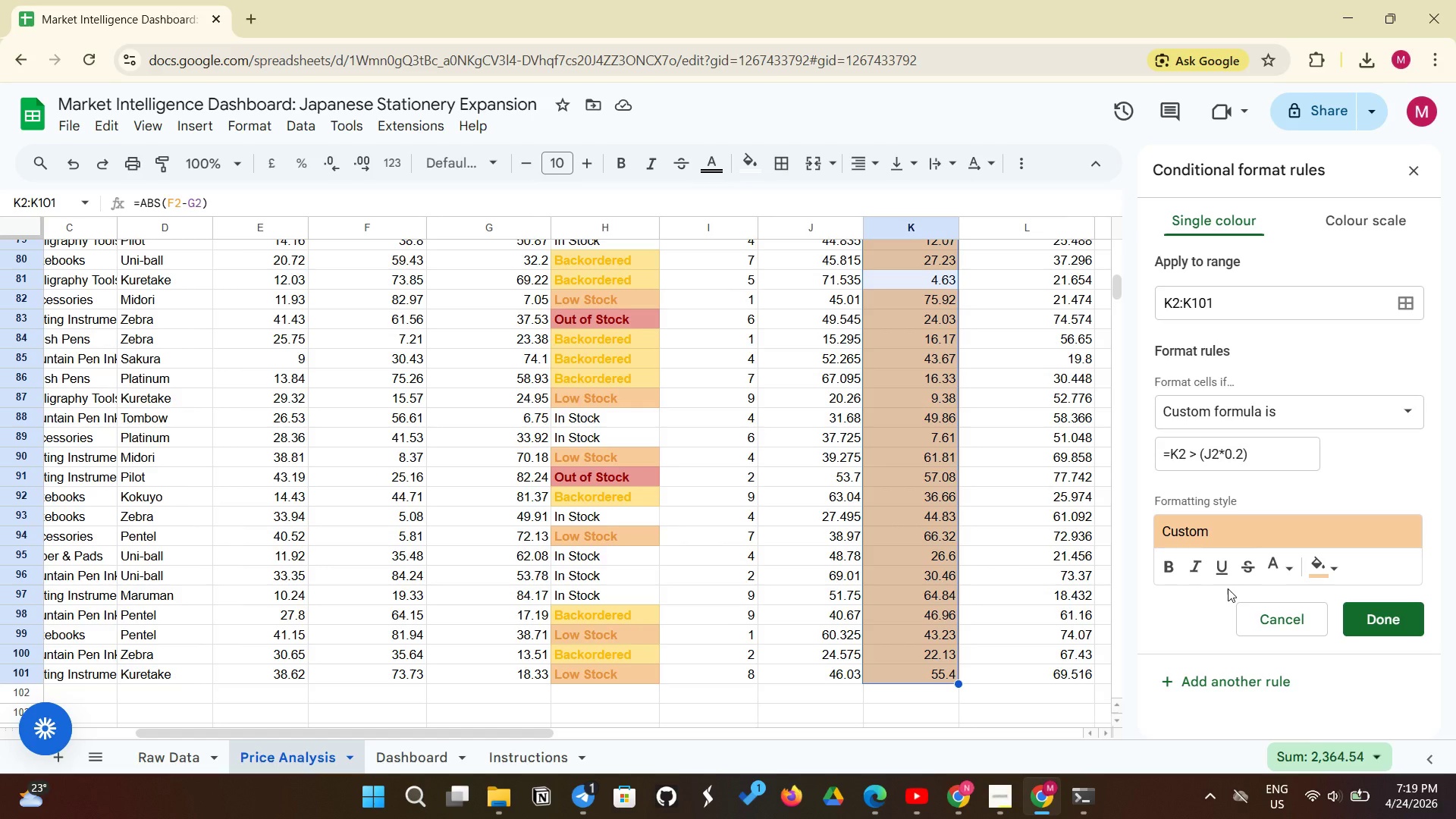 
wait(19.53)
 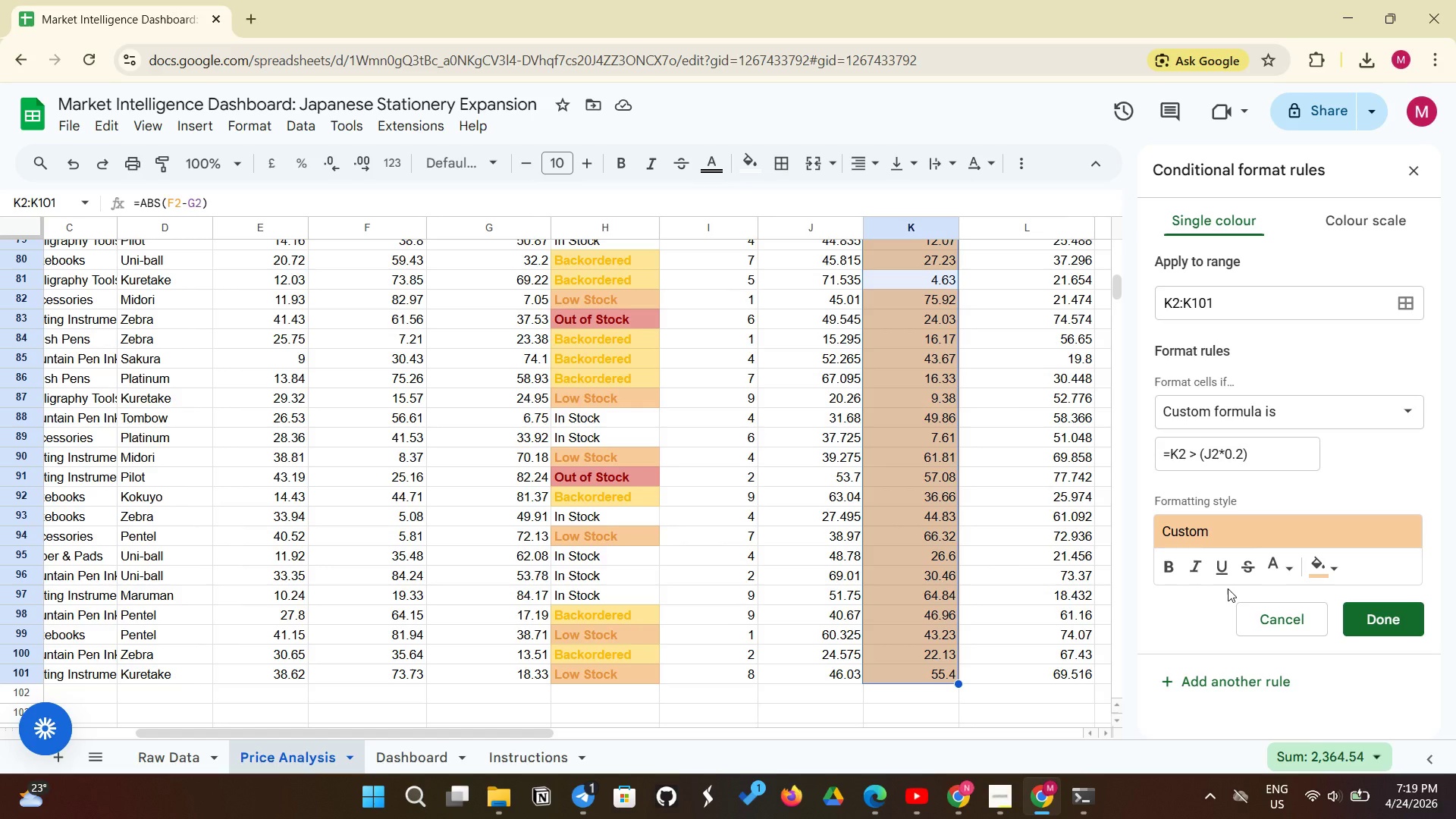 
left_click([1260, 568])
 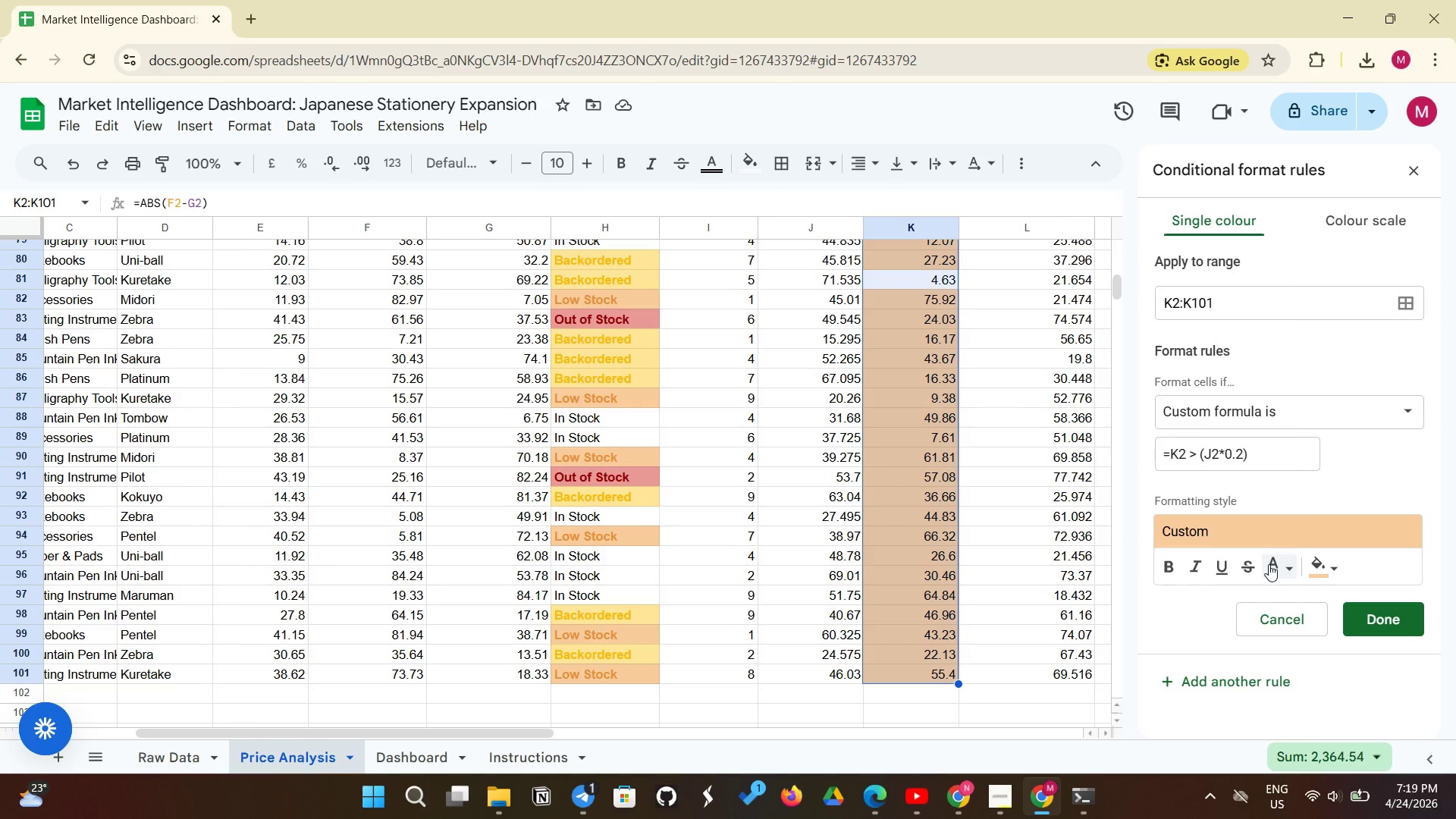 
left_click([1269, 564])
 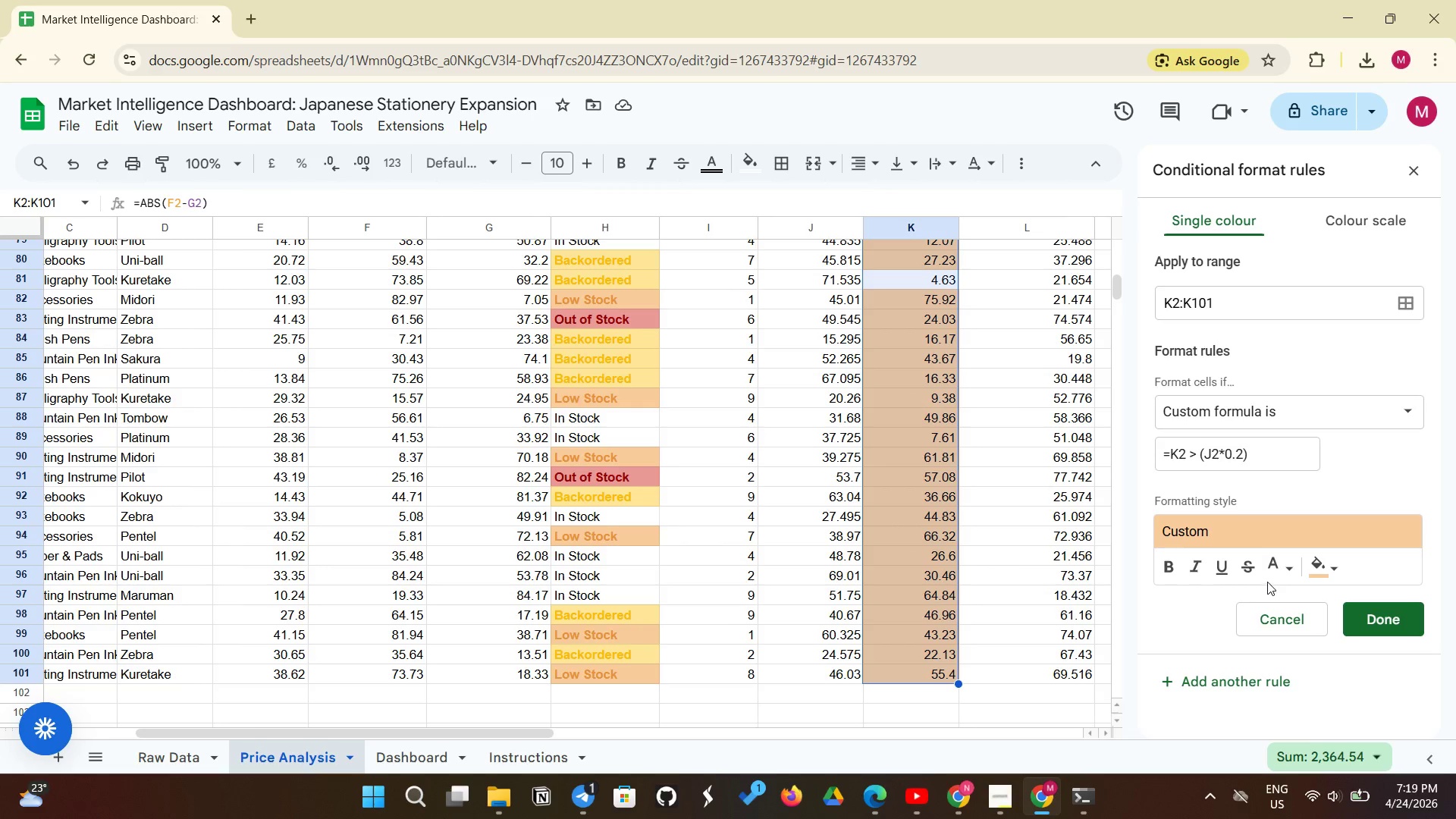 
left_click([1271, 579])
 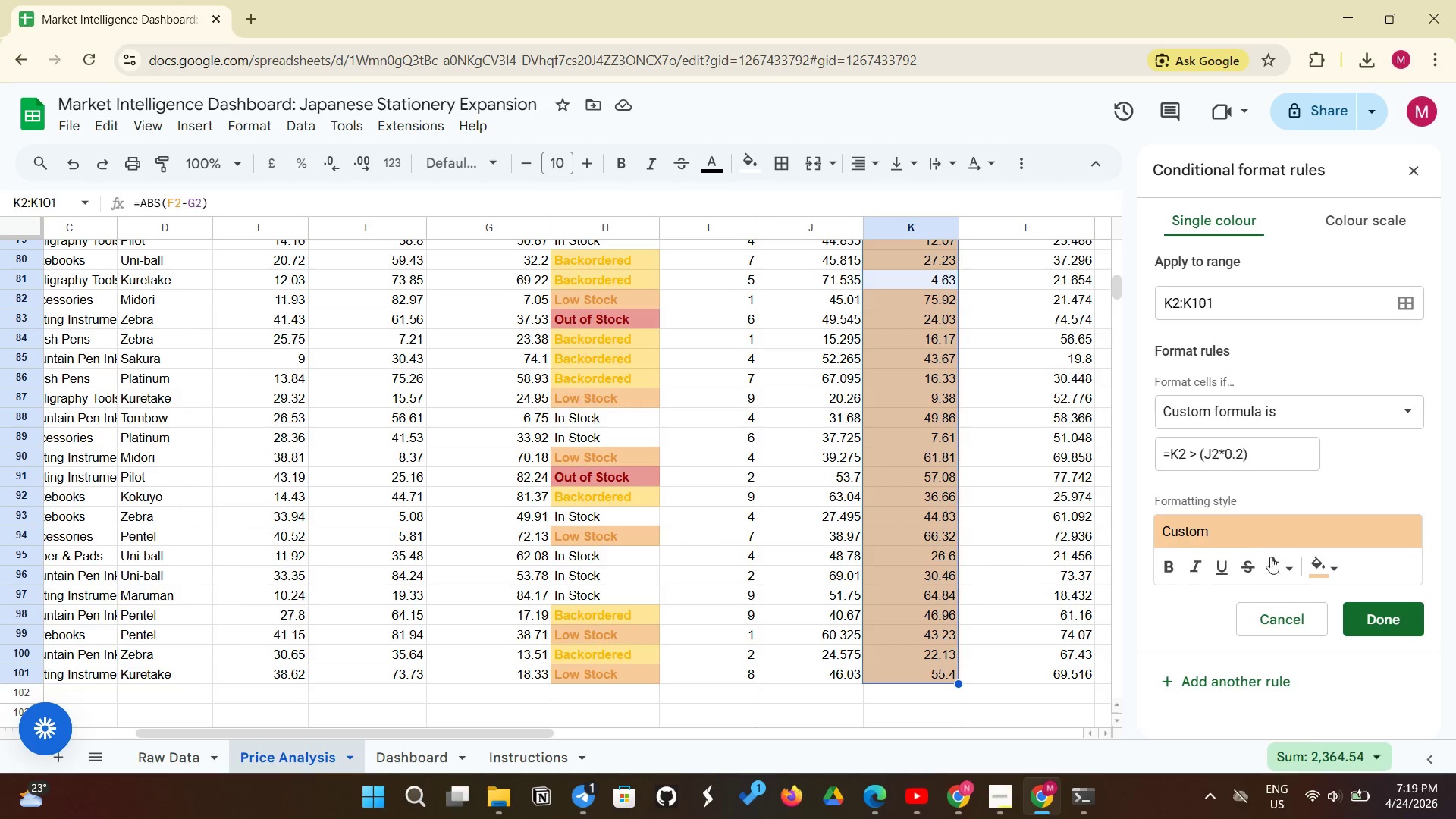 
left_click([1270, 566])
 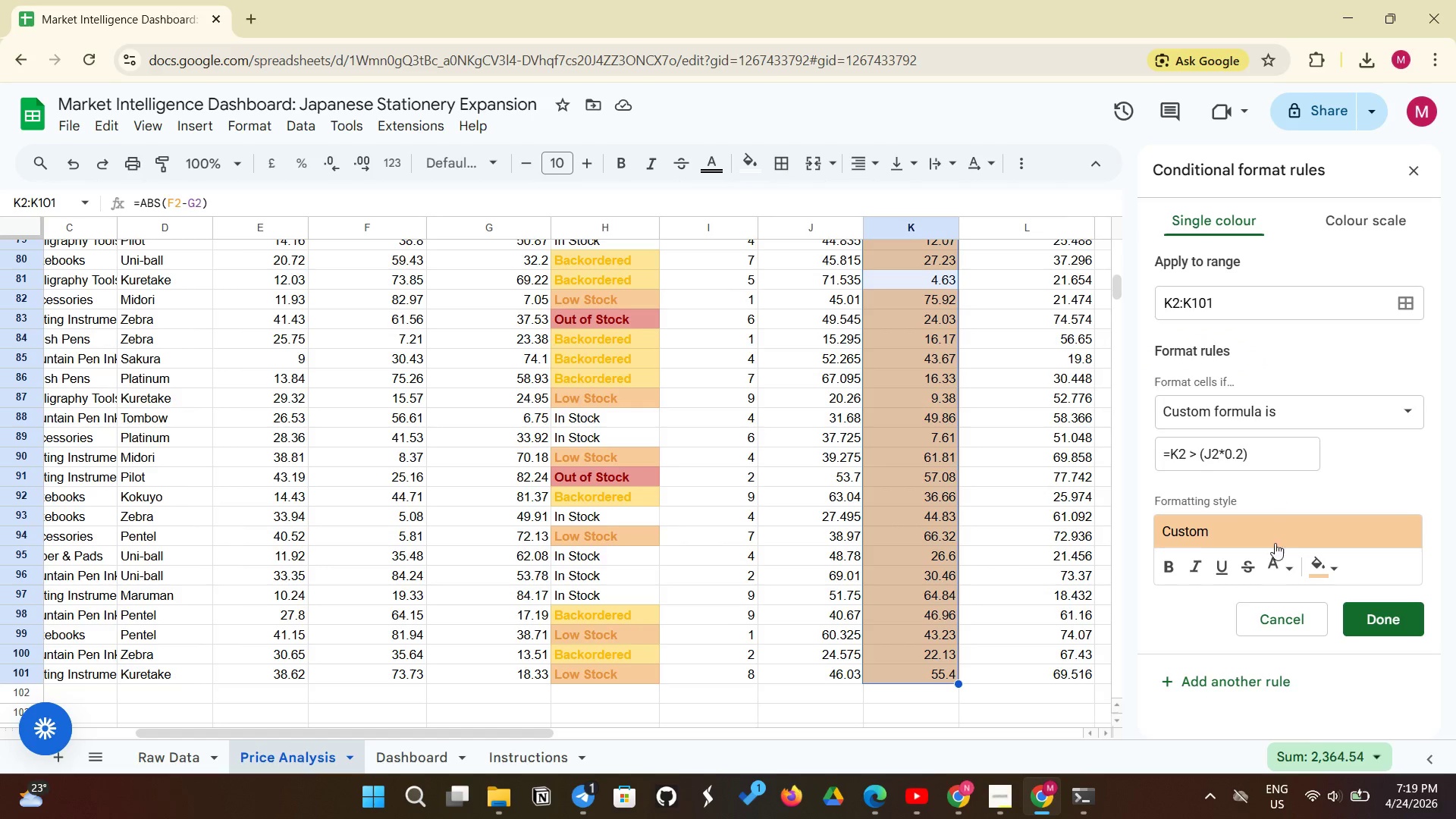 
left_click([1273, 560])
 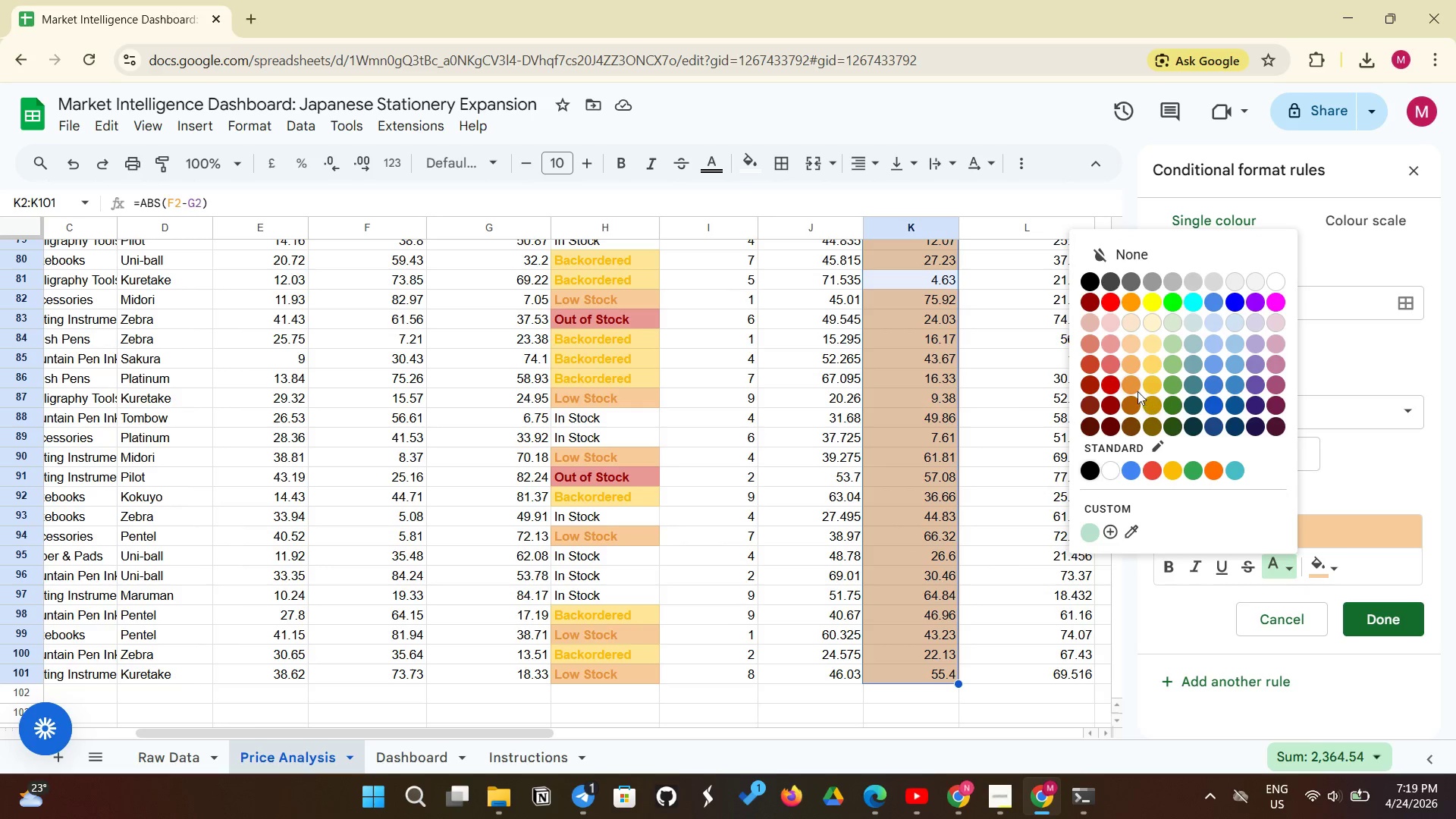 
left_click([1135, 389])
 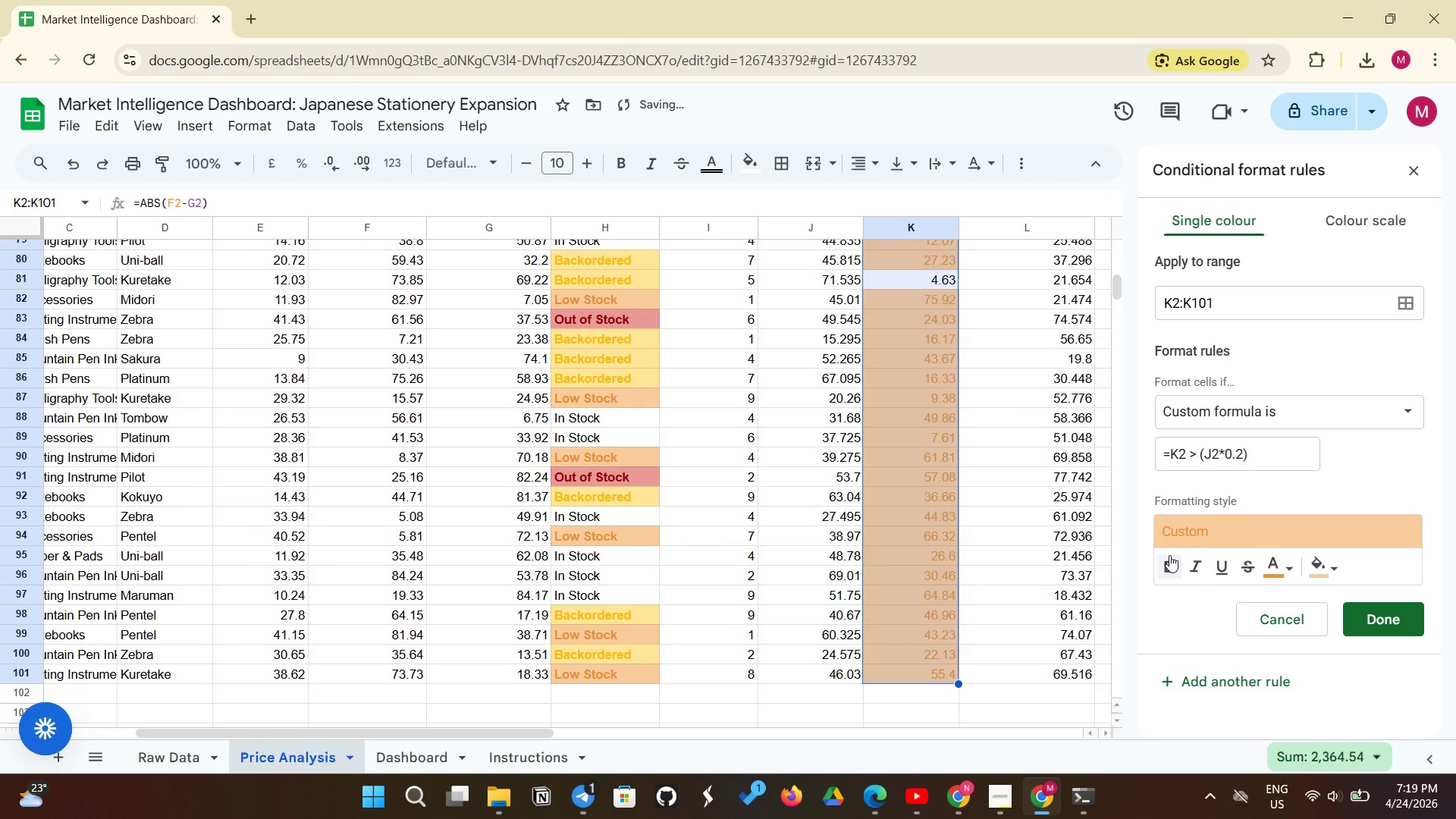 
left_click([1169, 556])
 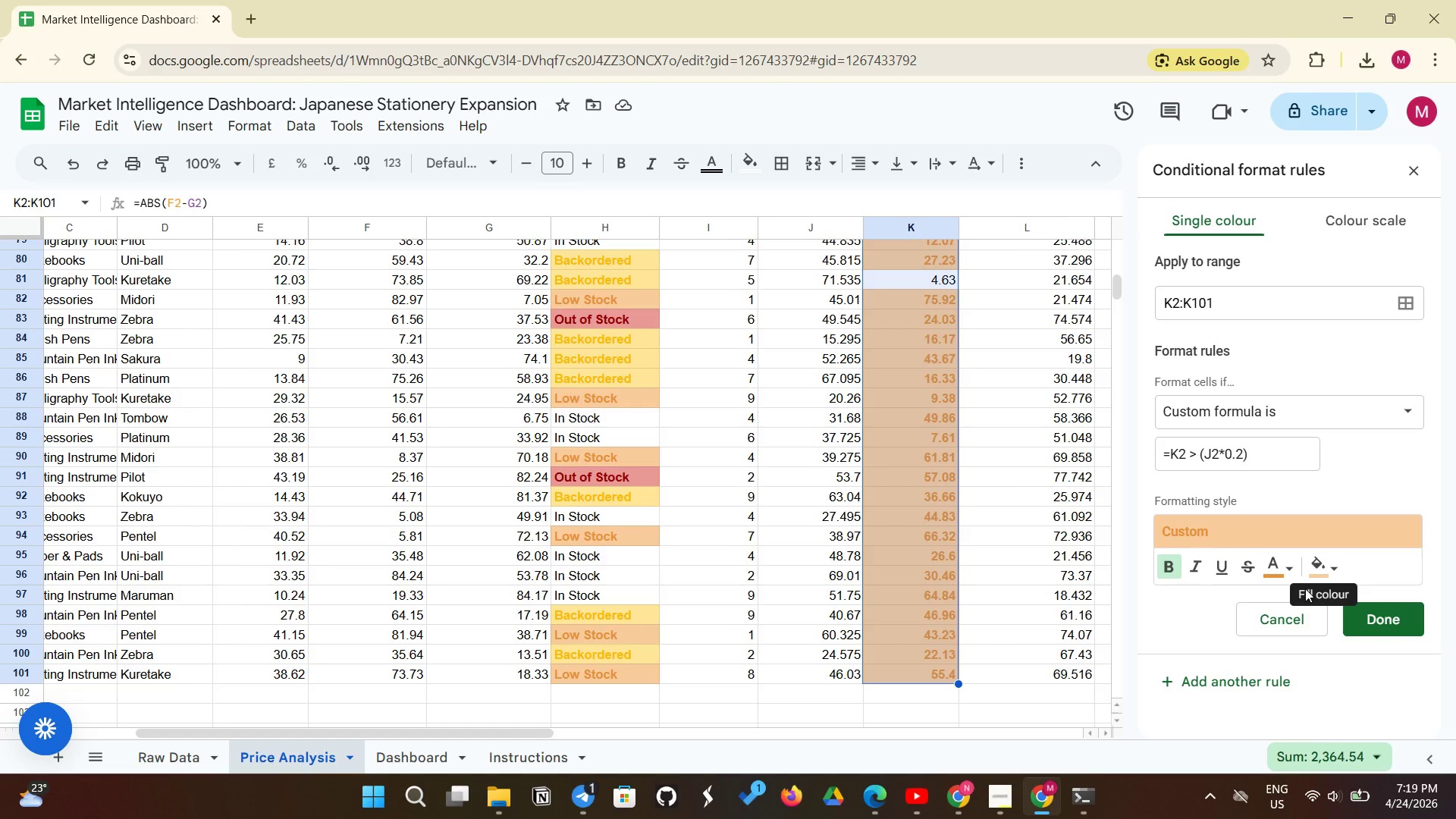 
wait(12.34)
 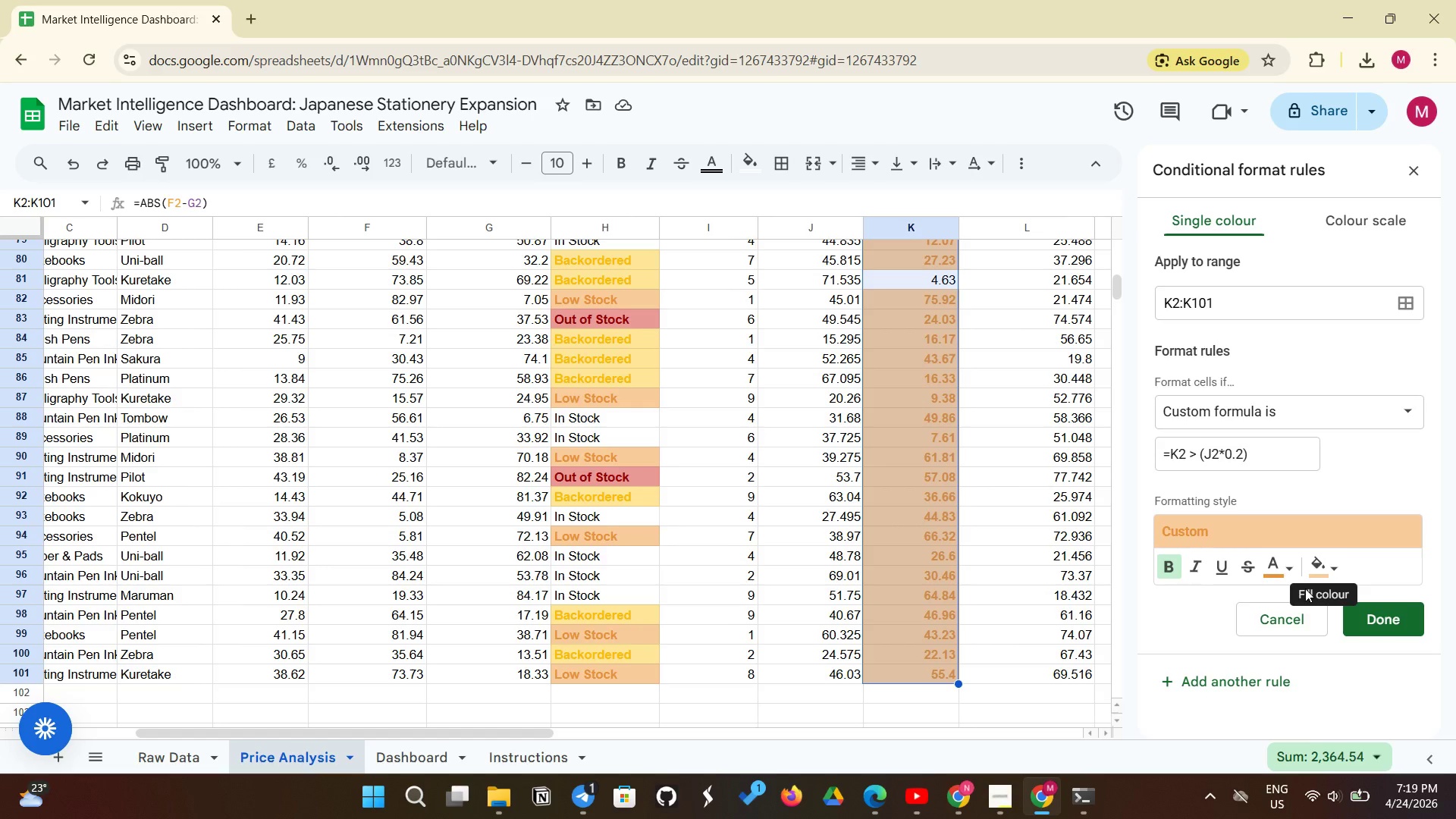 
left_click([1381, 622])
 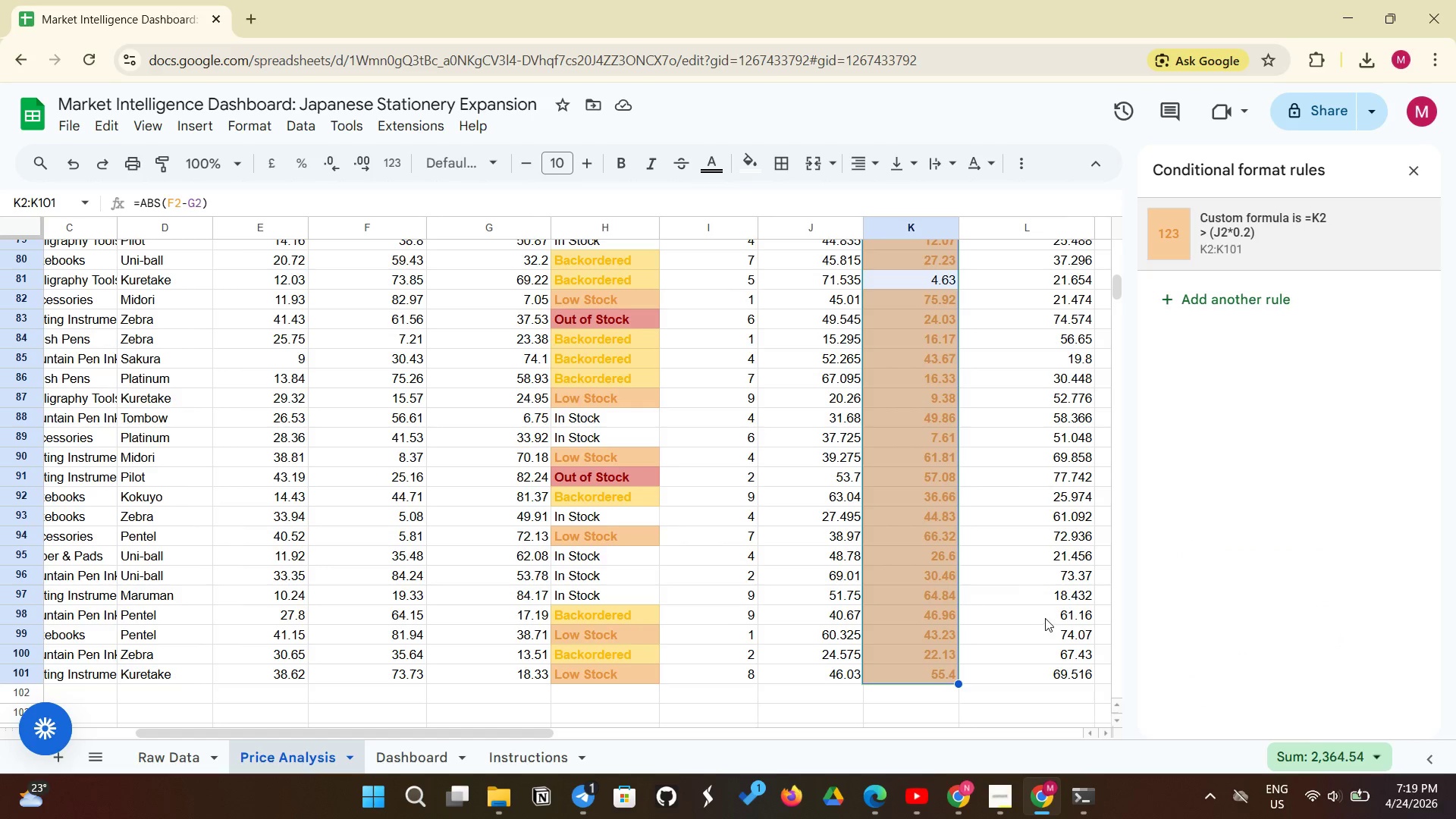 
scroll: coordinate [1048, 617], scroll_direction: up, amount: 21.0
 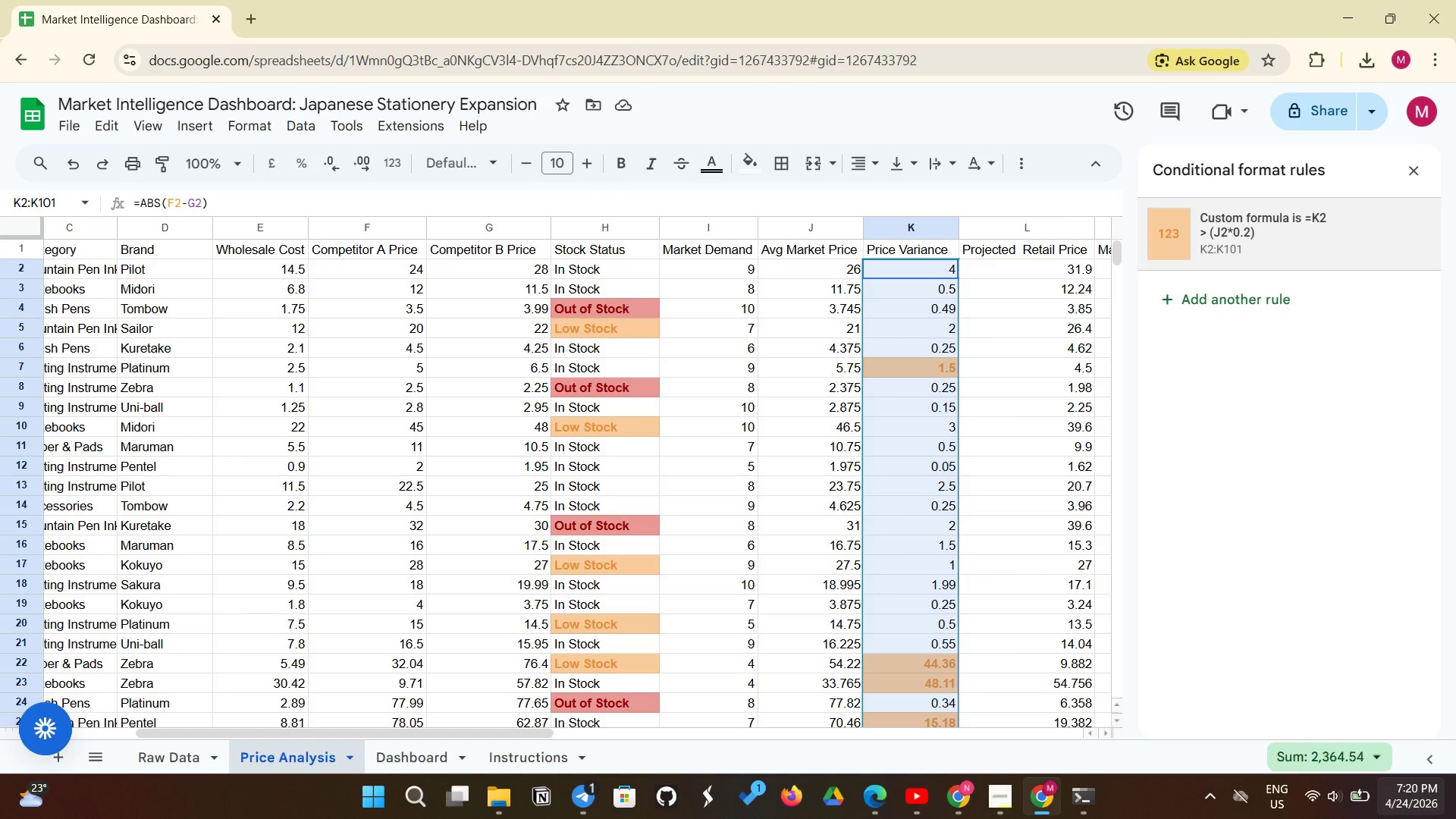 
wait(29.46)
 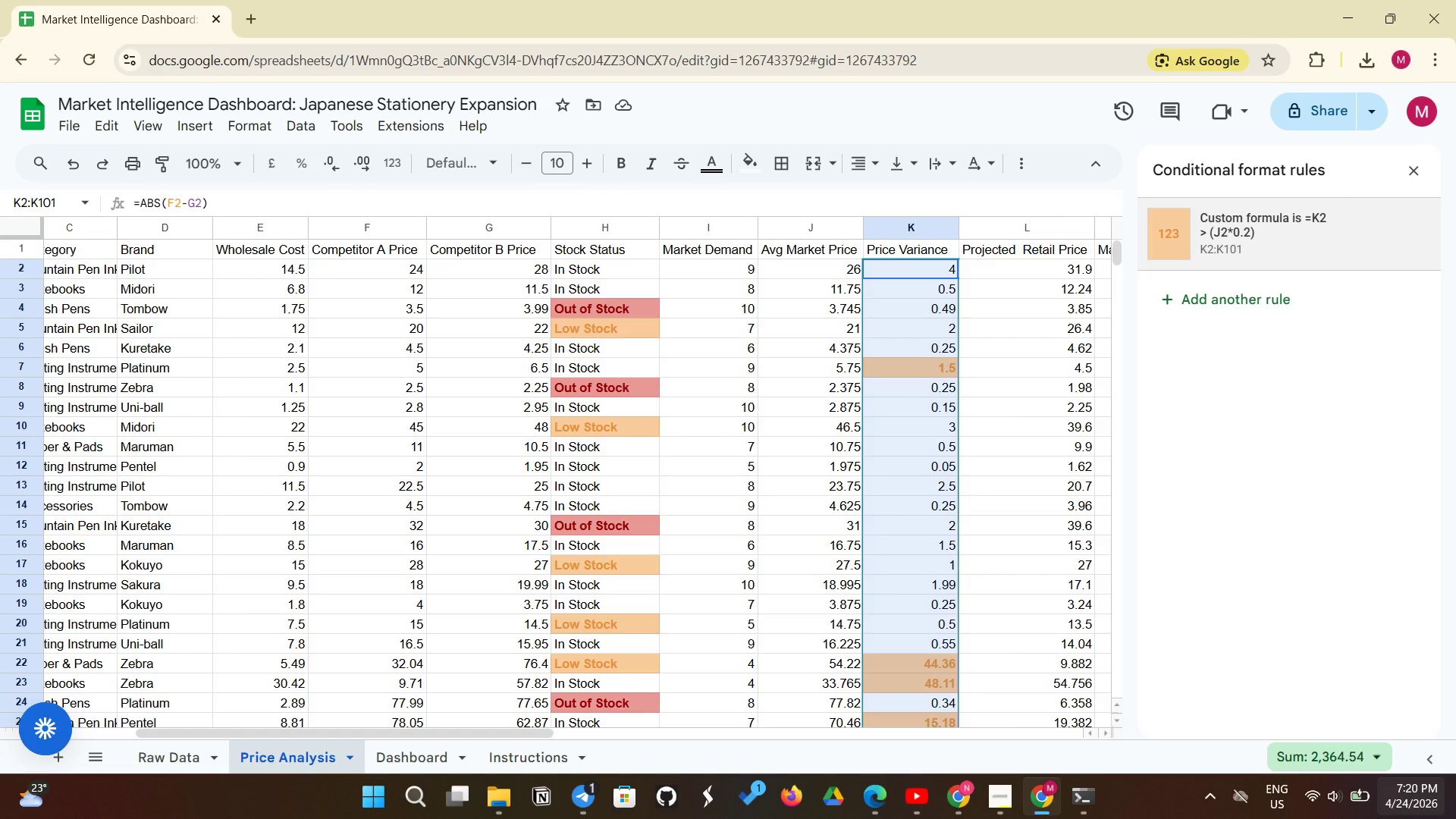 
mouse_move([1364, 797])
 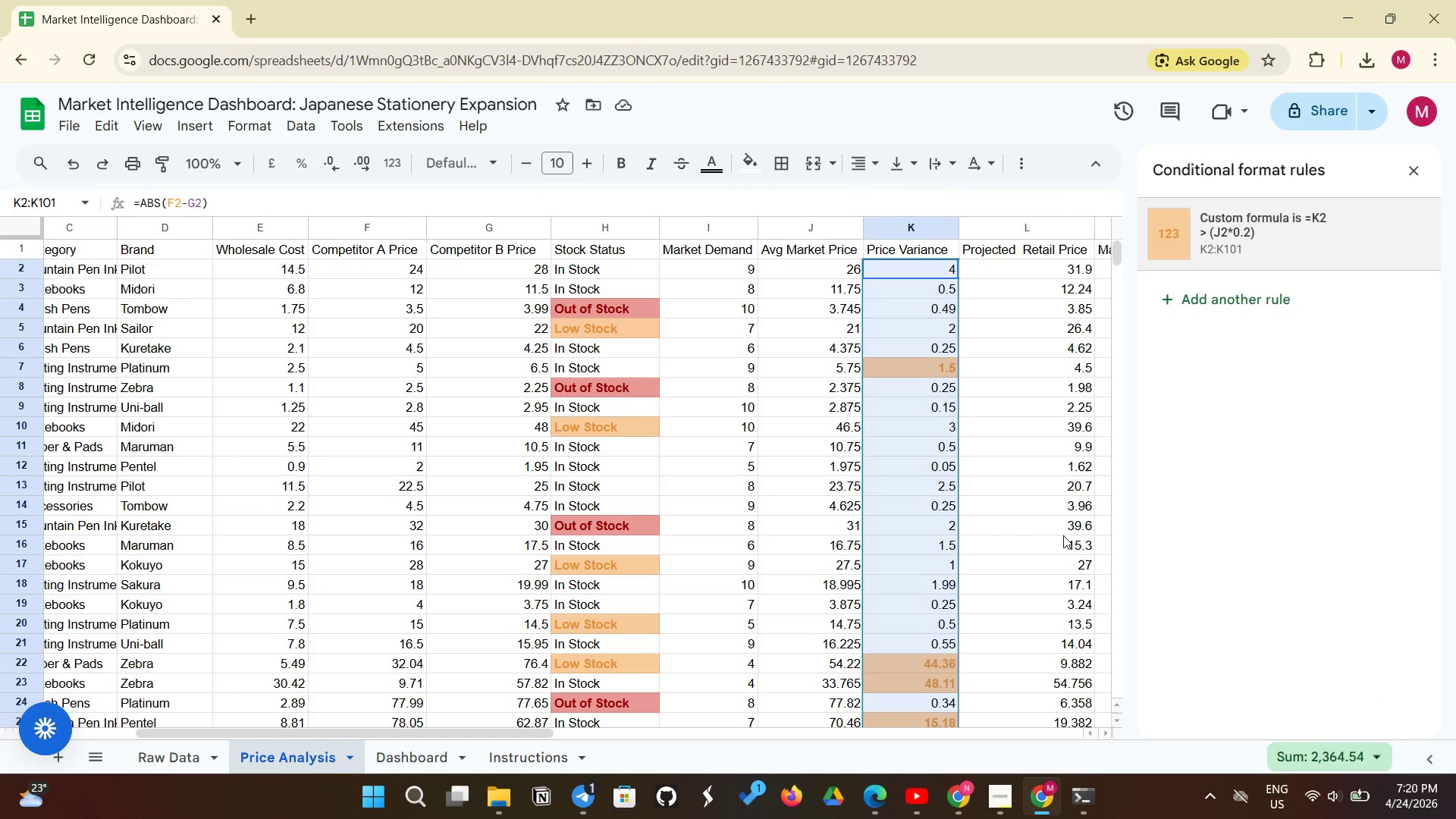 
left_click([1062, 534])
 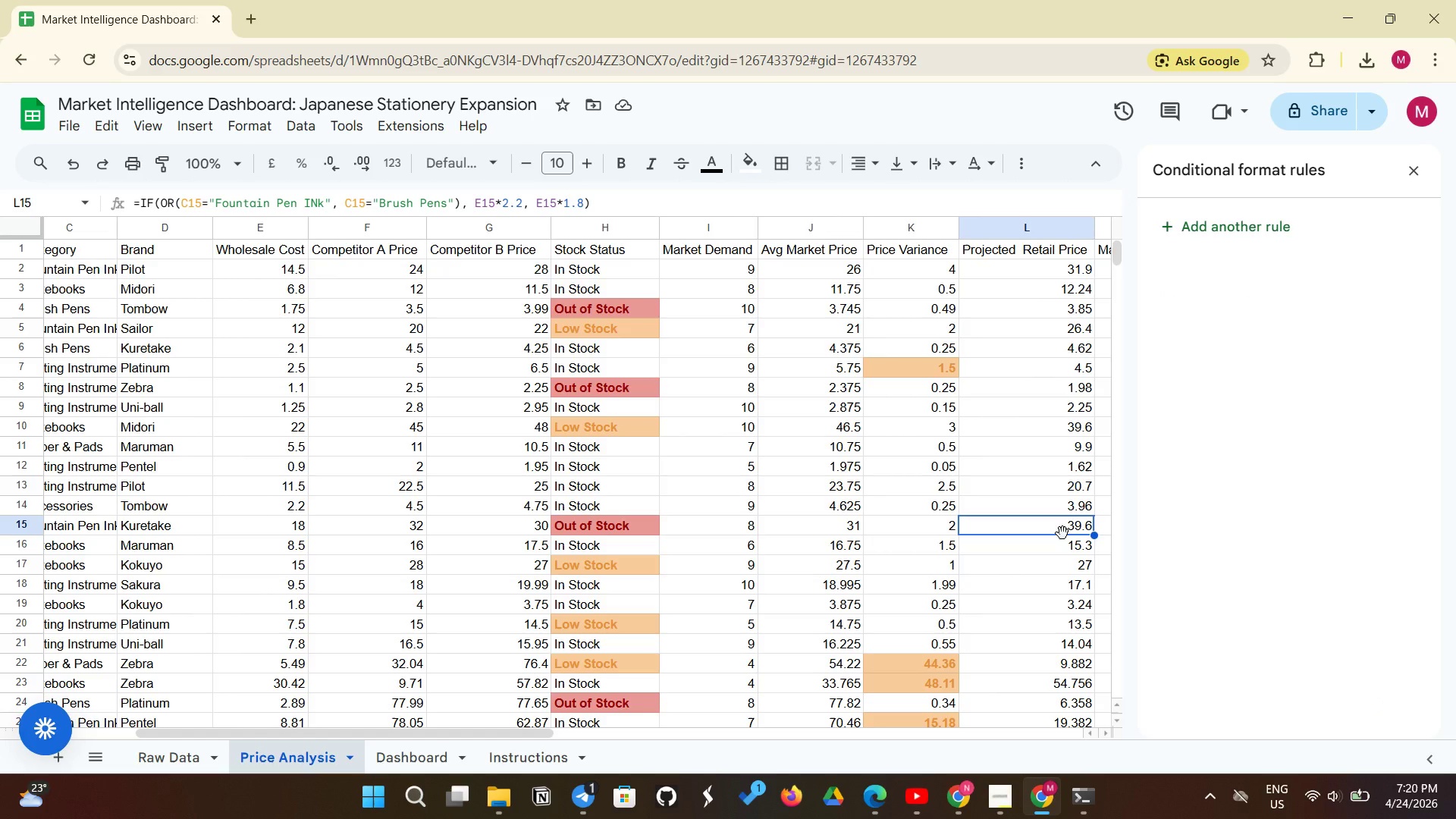 
wait(11.52)
 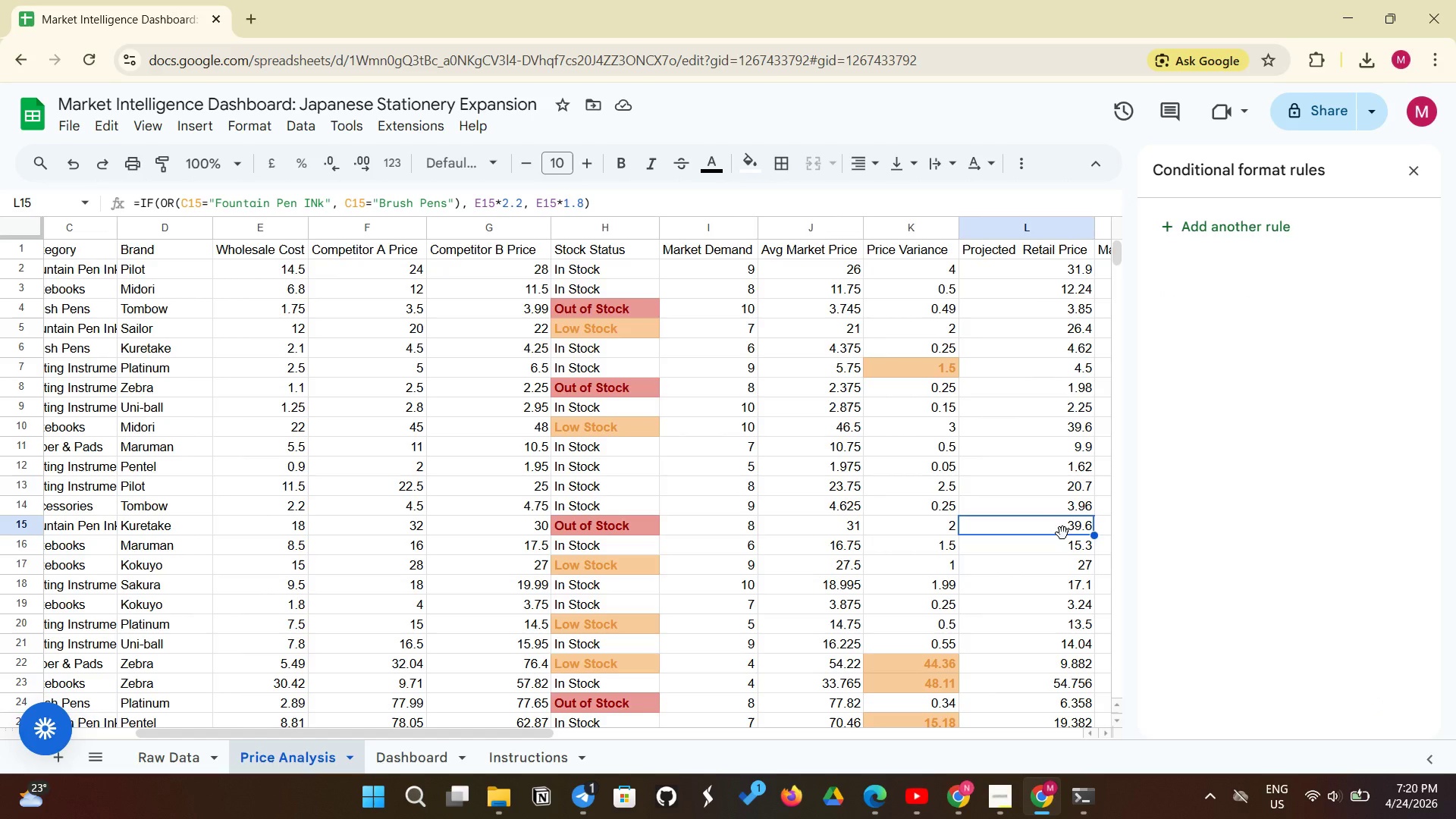 
left_click([1015, 786])